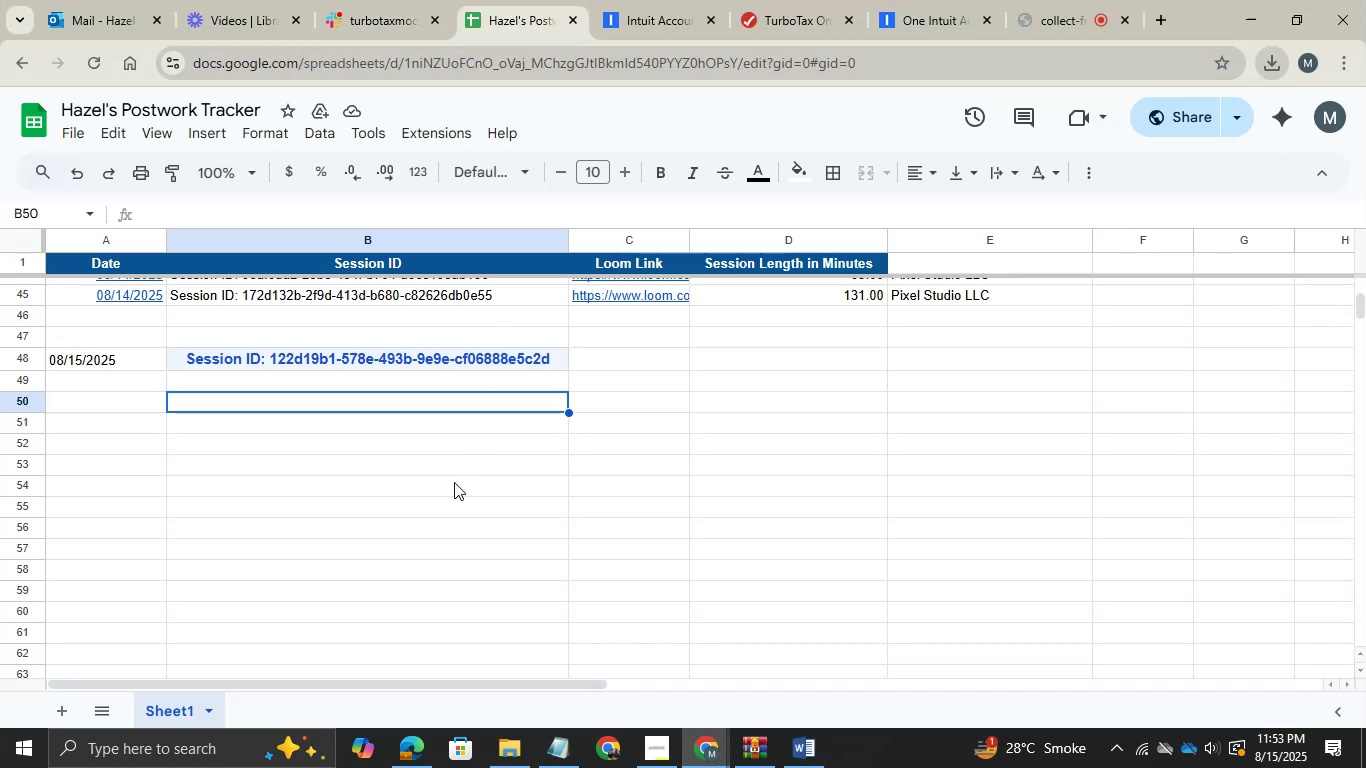 
key(ArrowUp)
 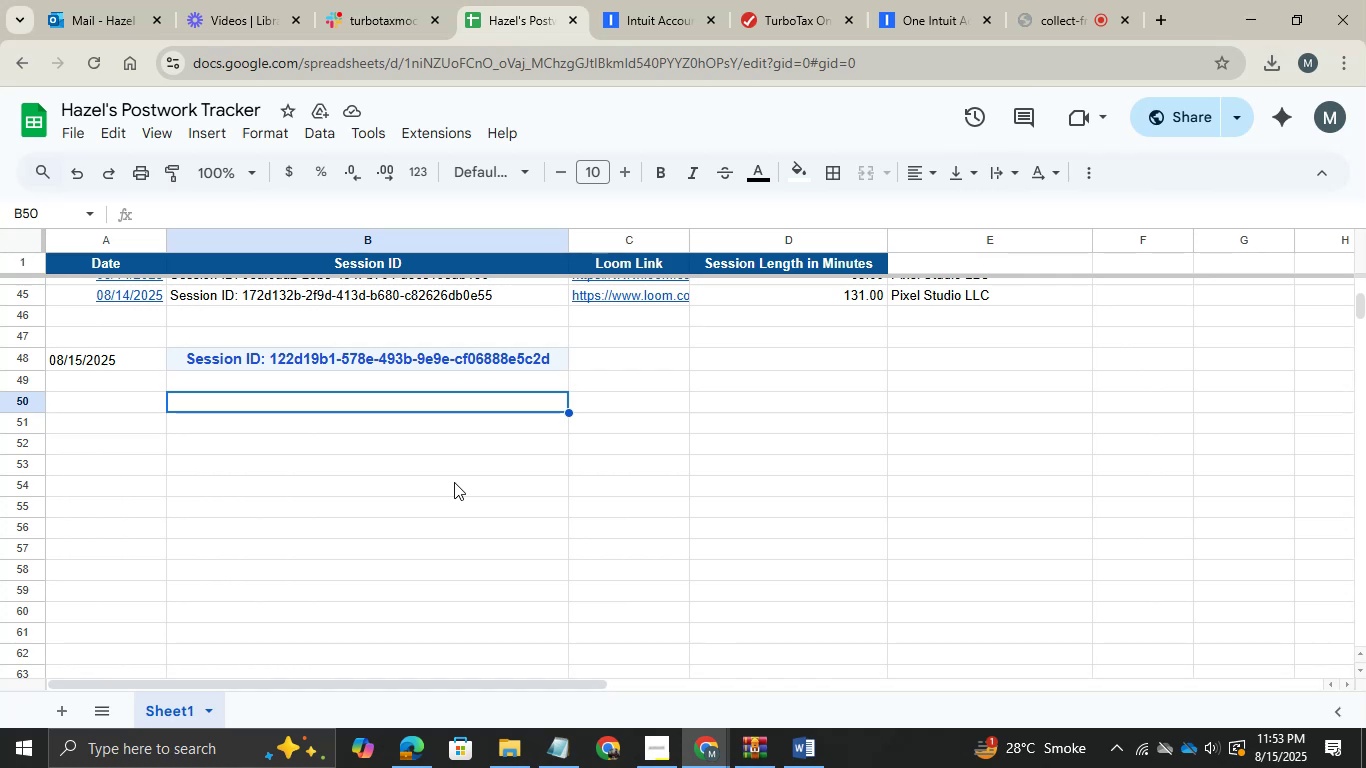 
key(ArrowUp)
 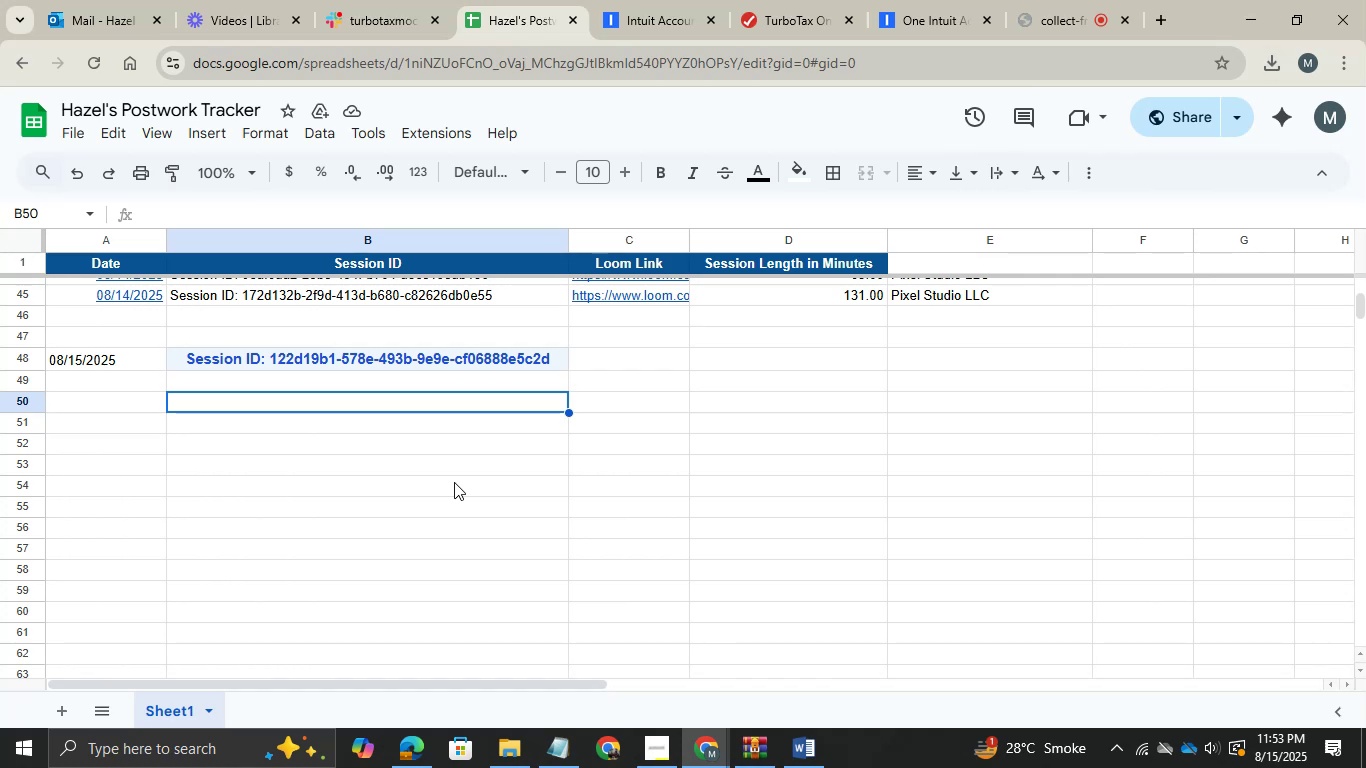 
key(ArrowUp)
 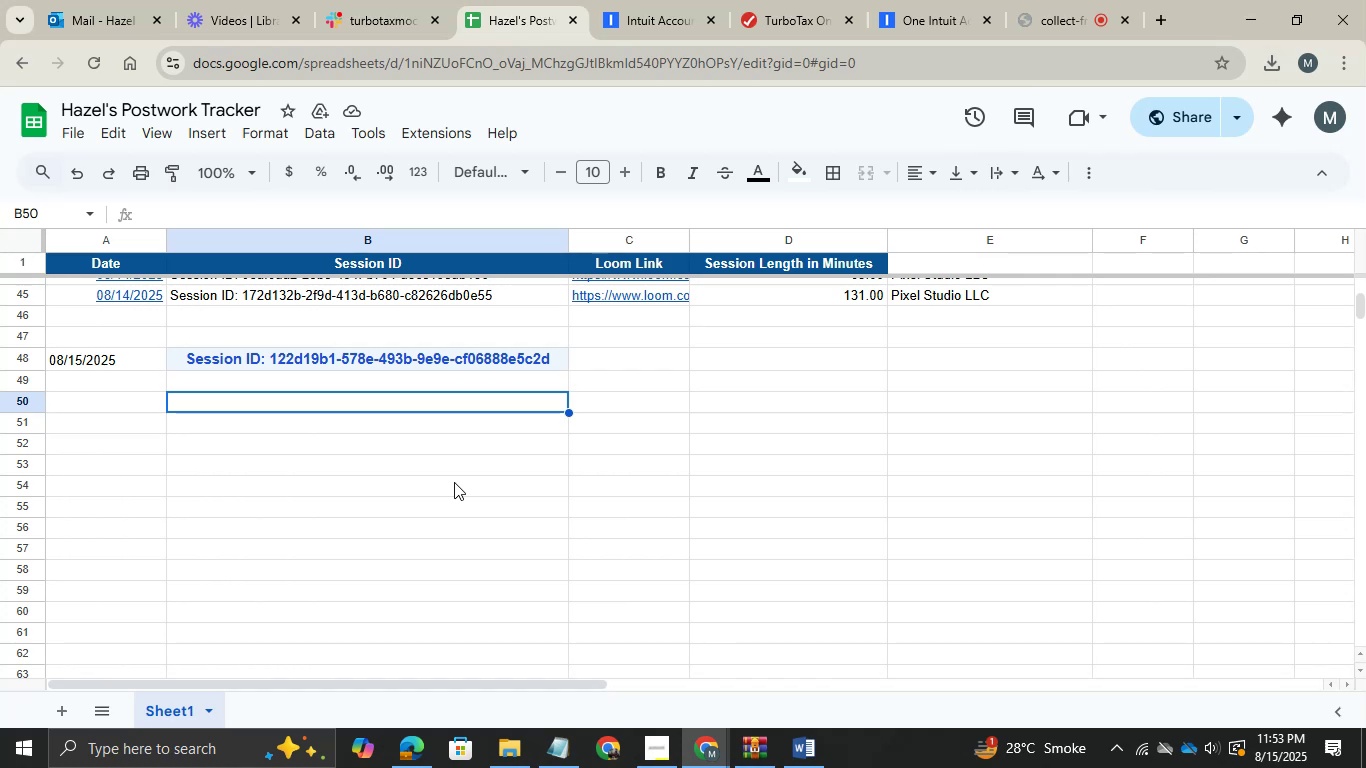 
key(ArrowUp)
 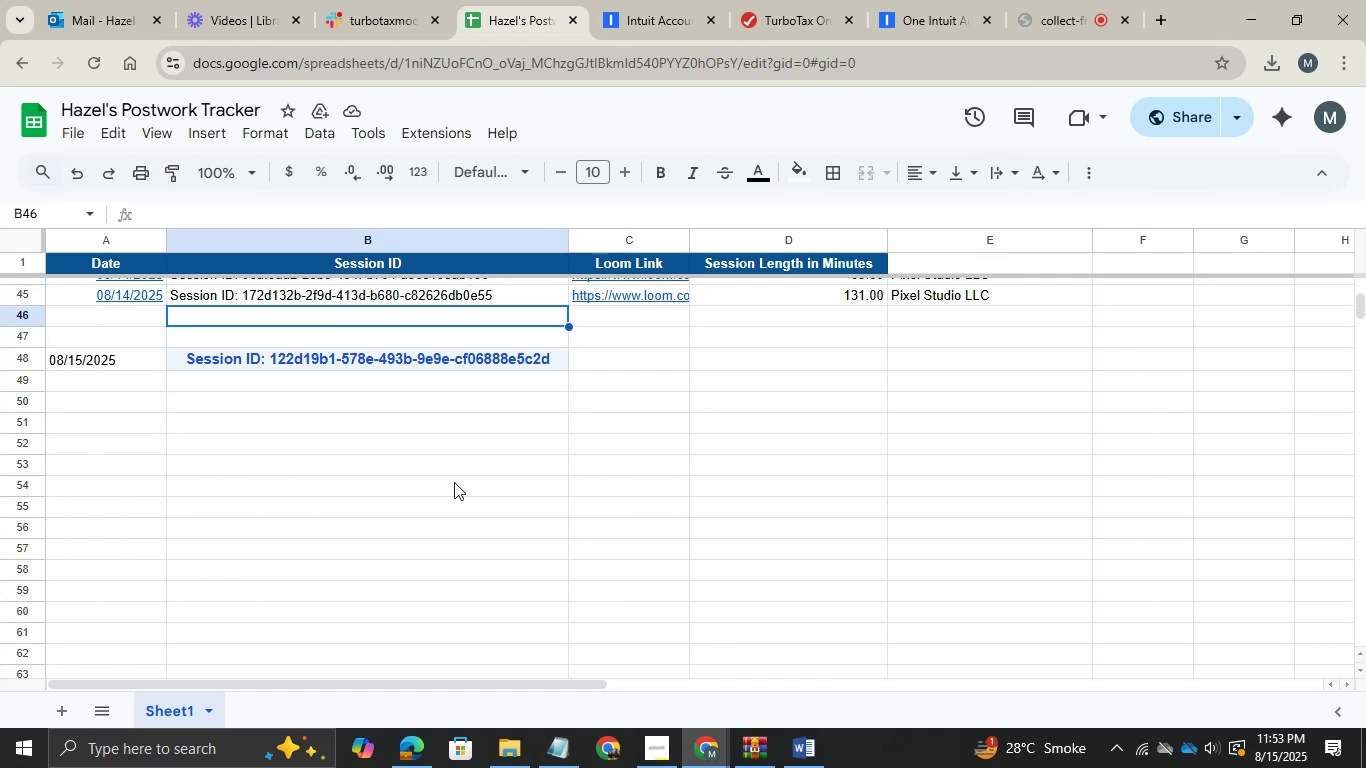 
key(ArrowDown)
 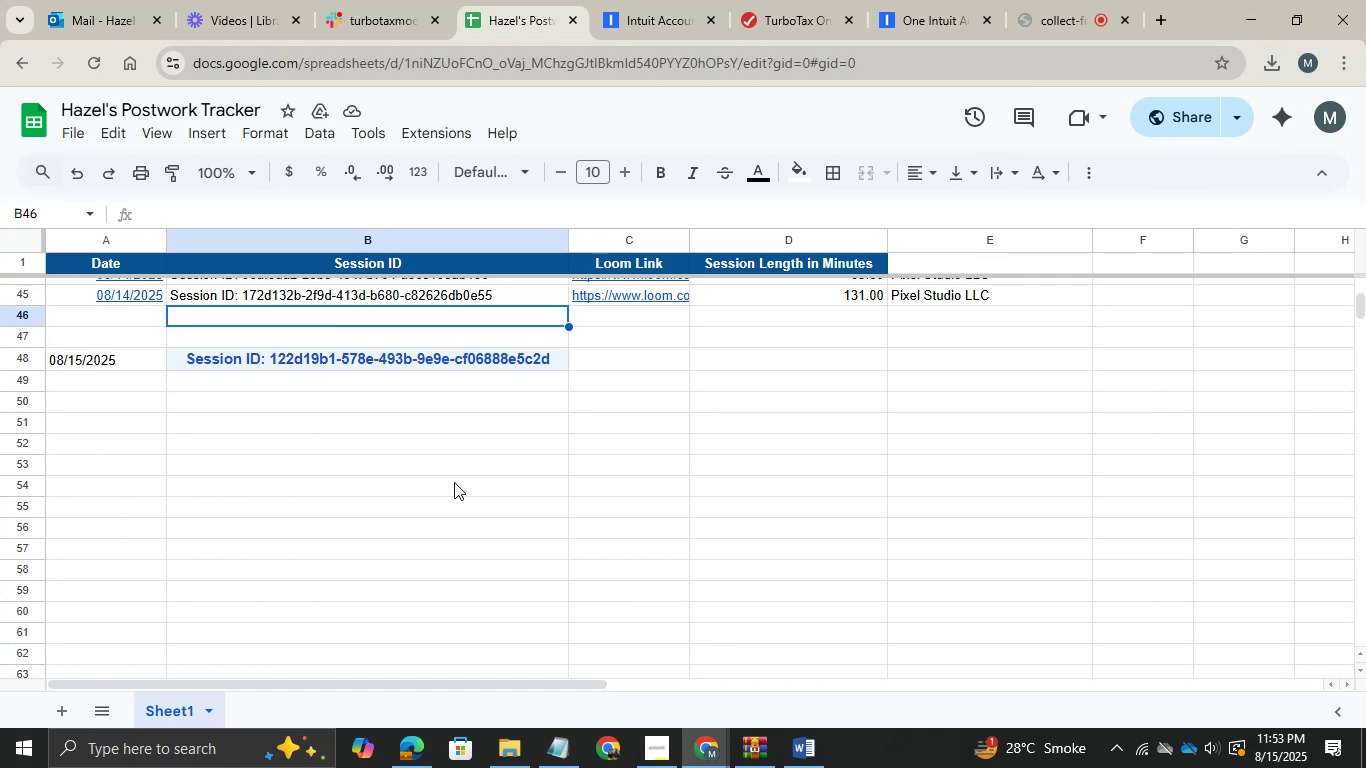 
key(ArrowDown)
 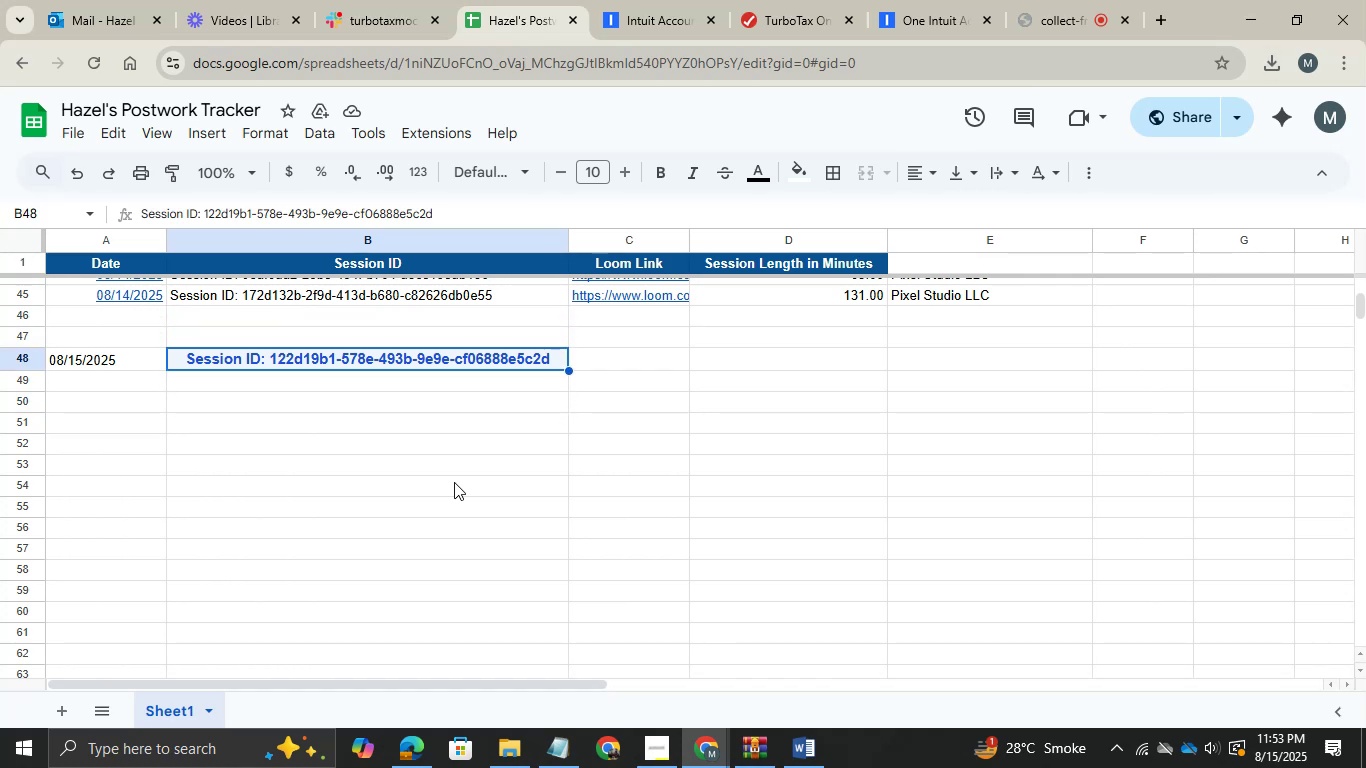 
key(Control+ControlLeft)
 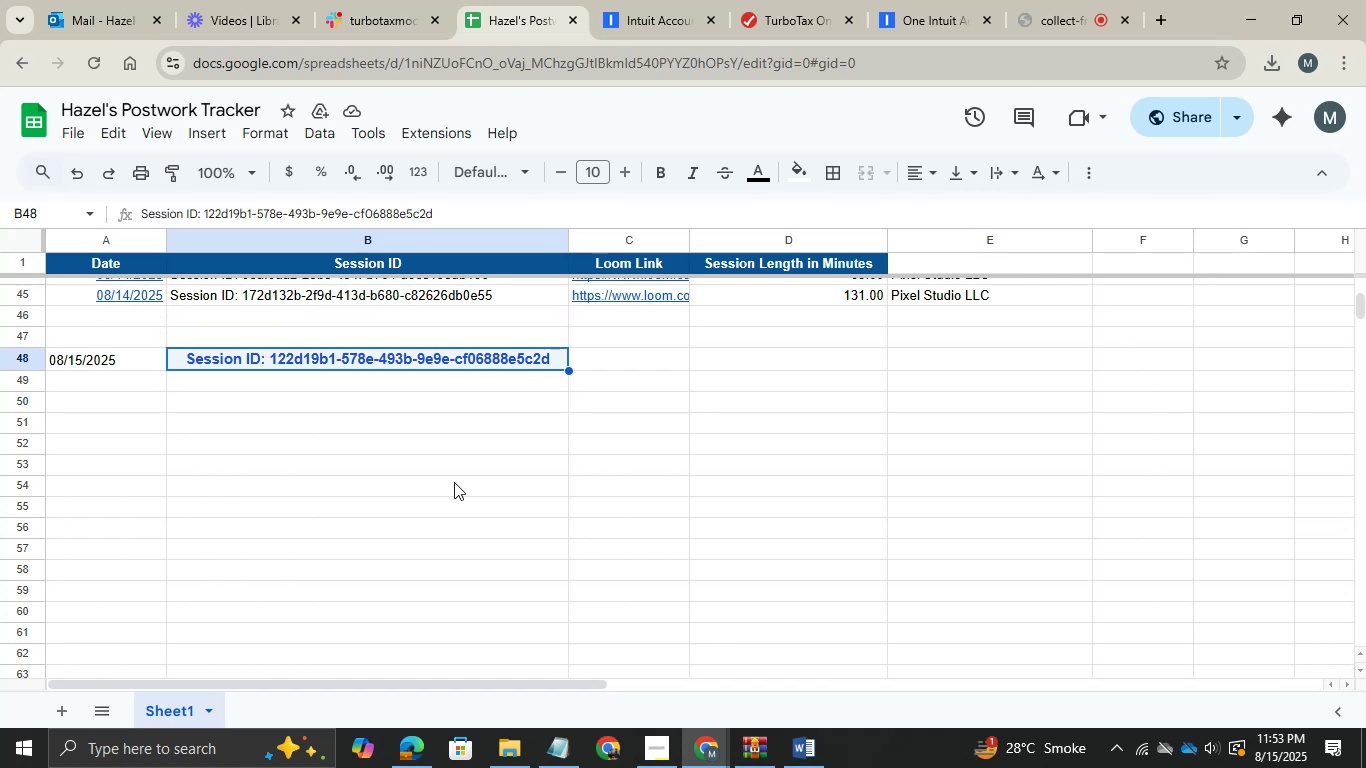 
key(Control+C)
 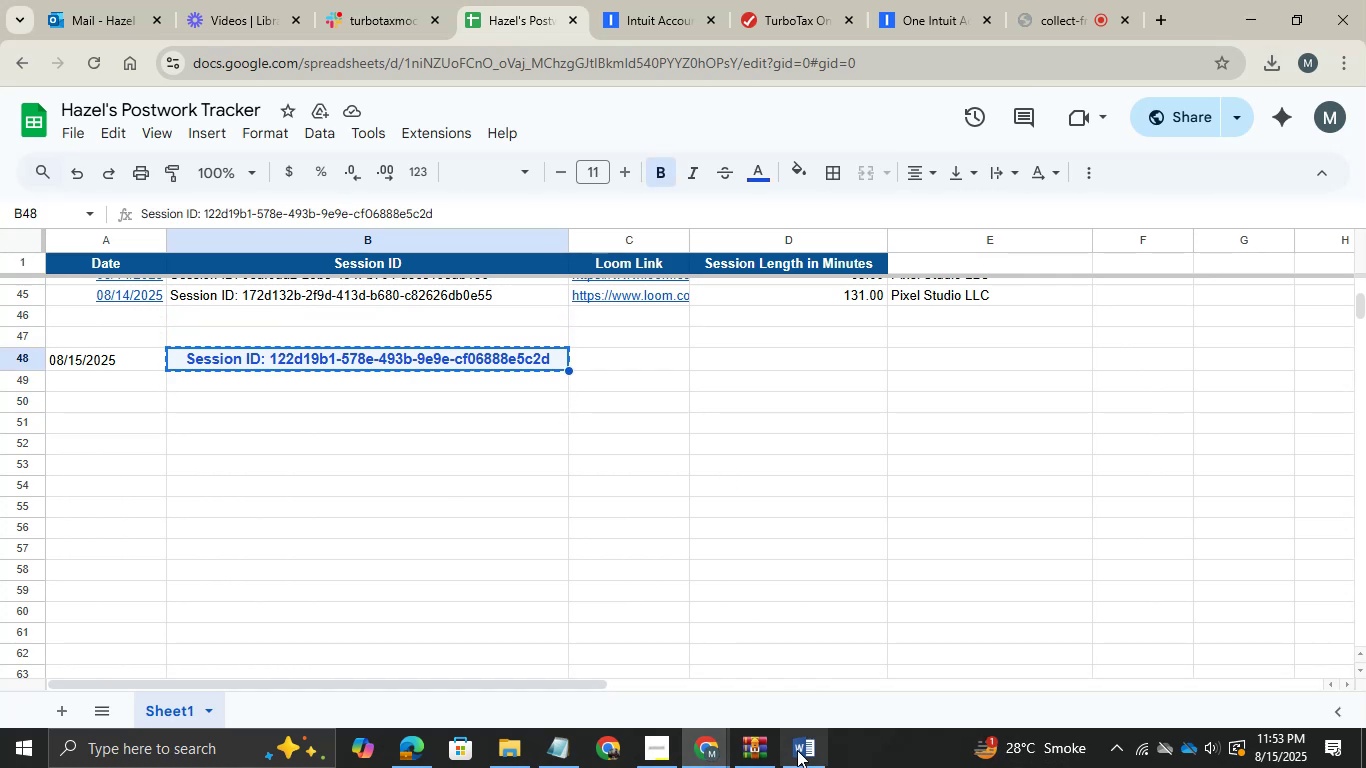 
left_click([793, 755])
 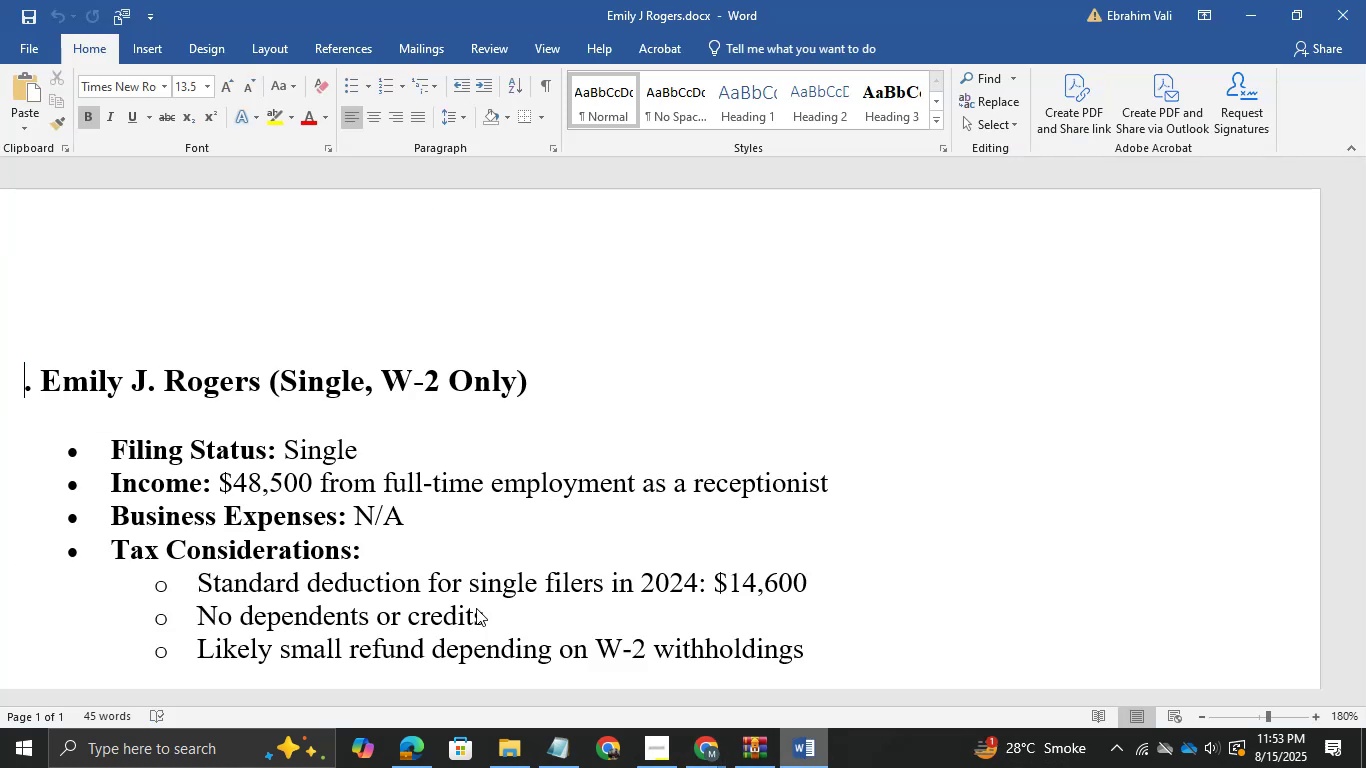 
scroll: coordinate [365, 553], scroll_direction: down, amount: 5.0
 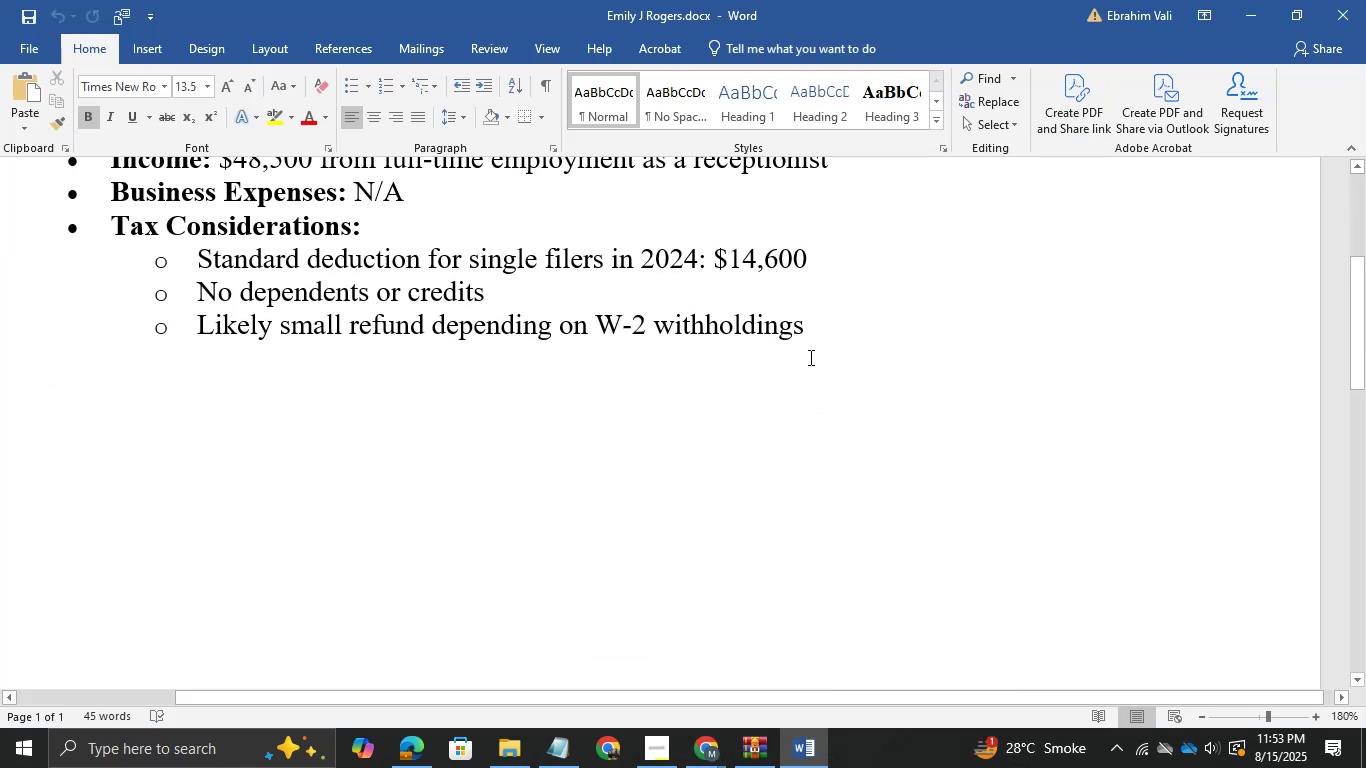 
left_click([814, 346])
 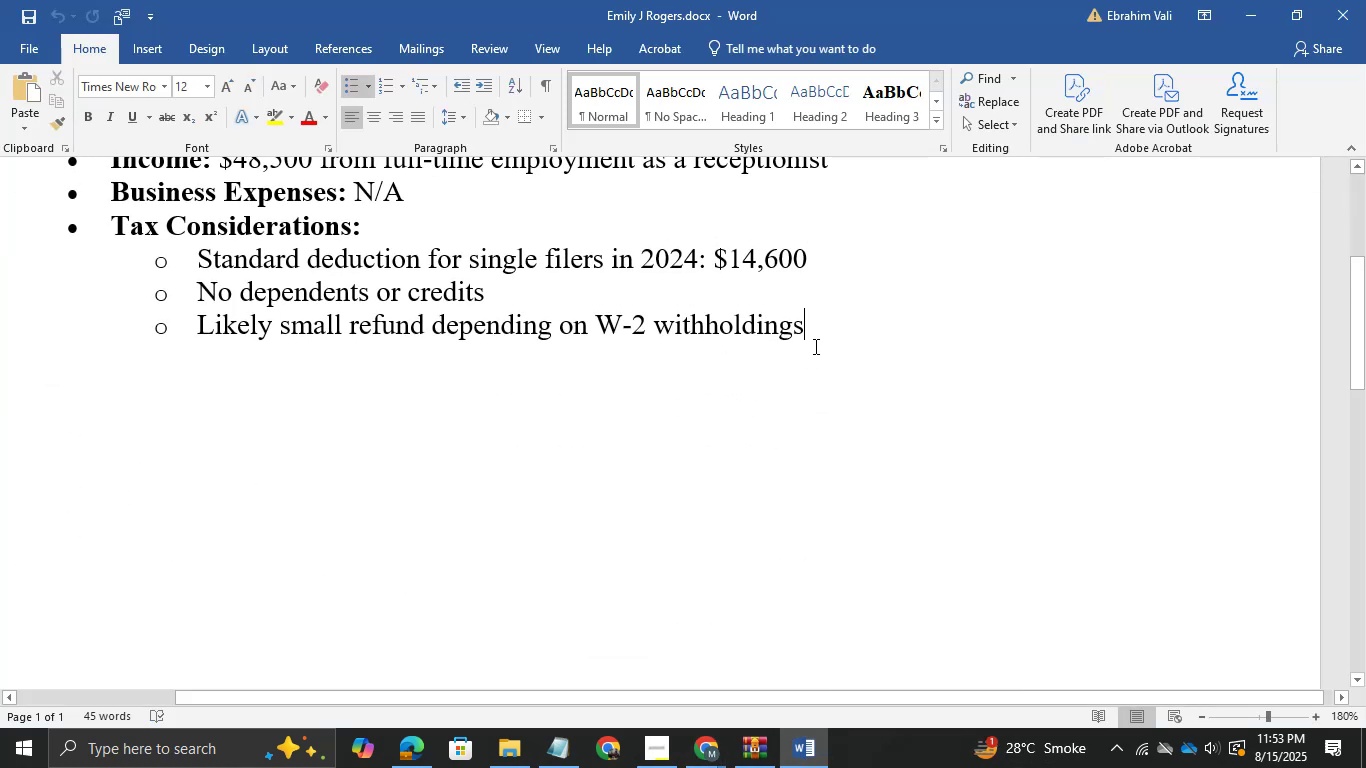 
key(Enter)
 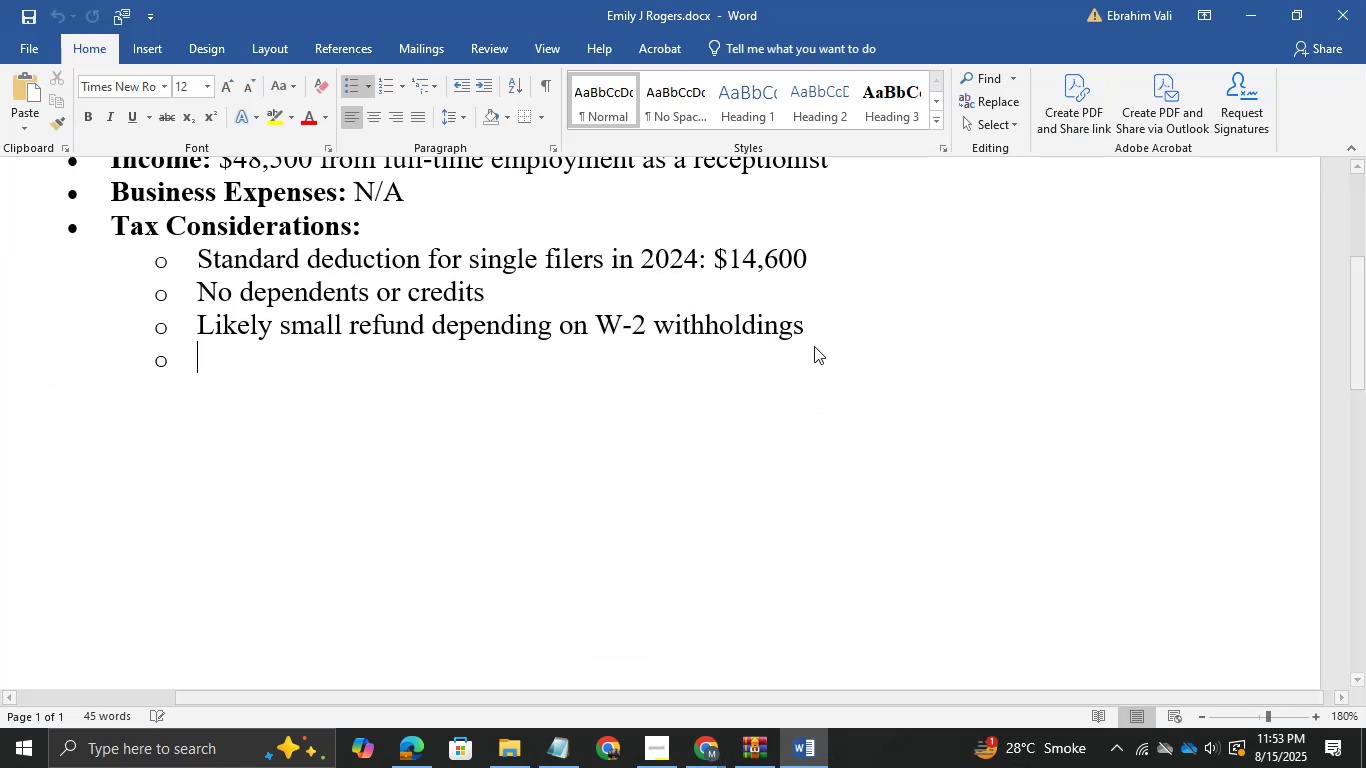 
key(Enter)
 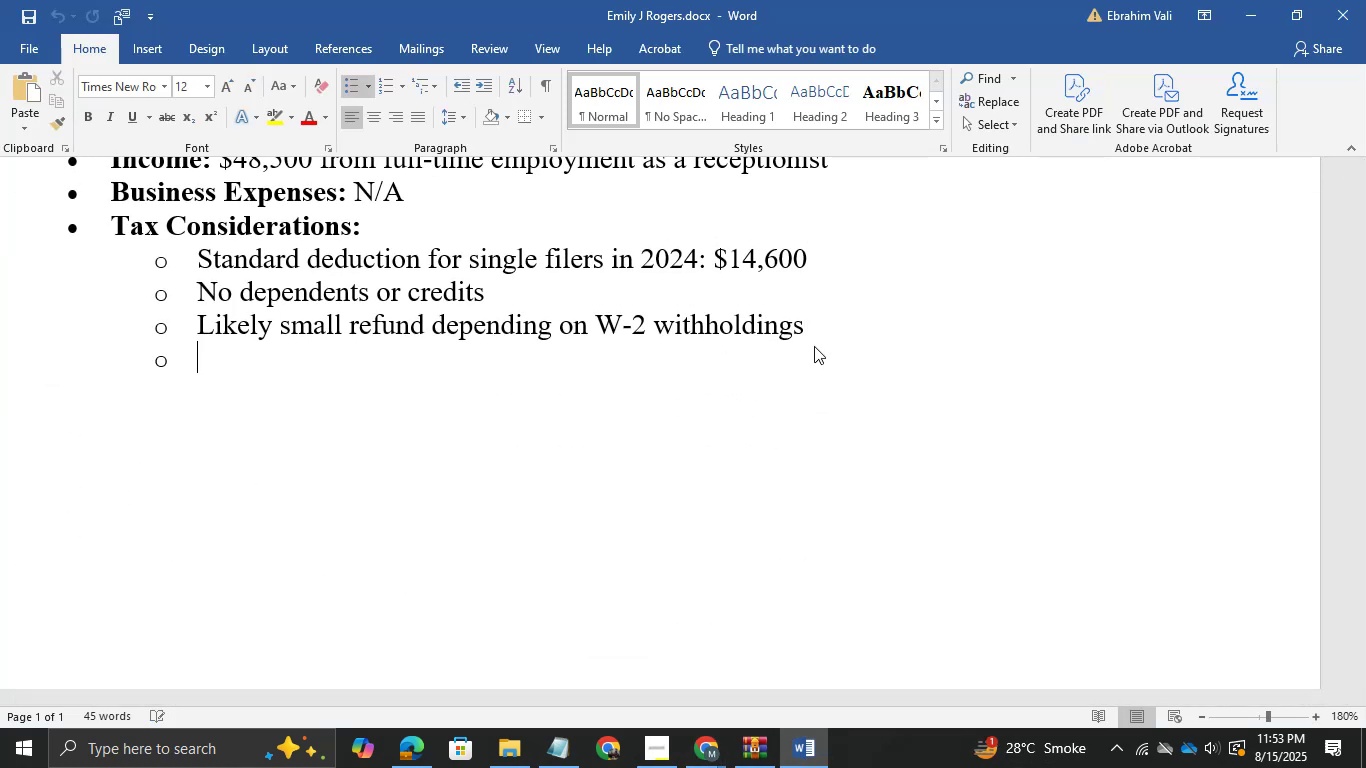 
key(Enter)
 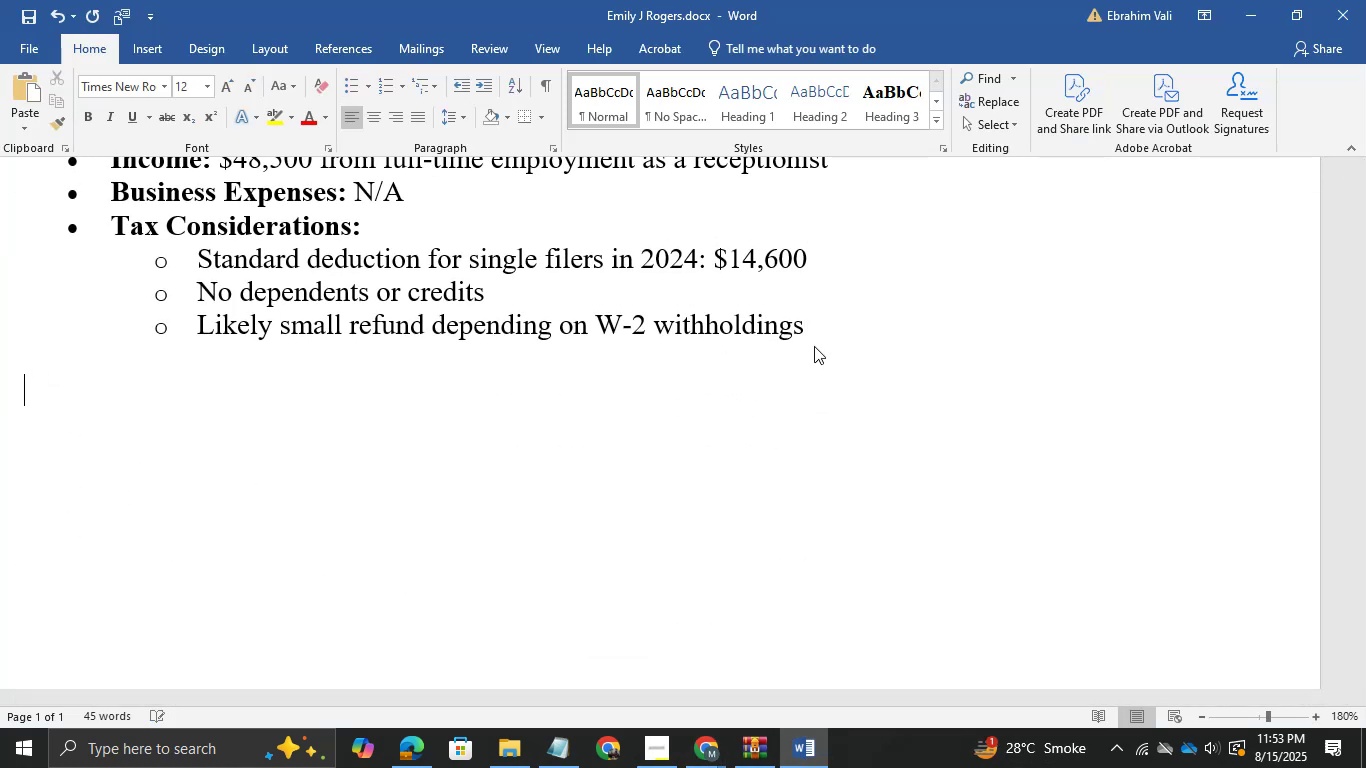 
key(Control+V)
 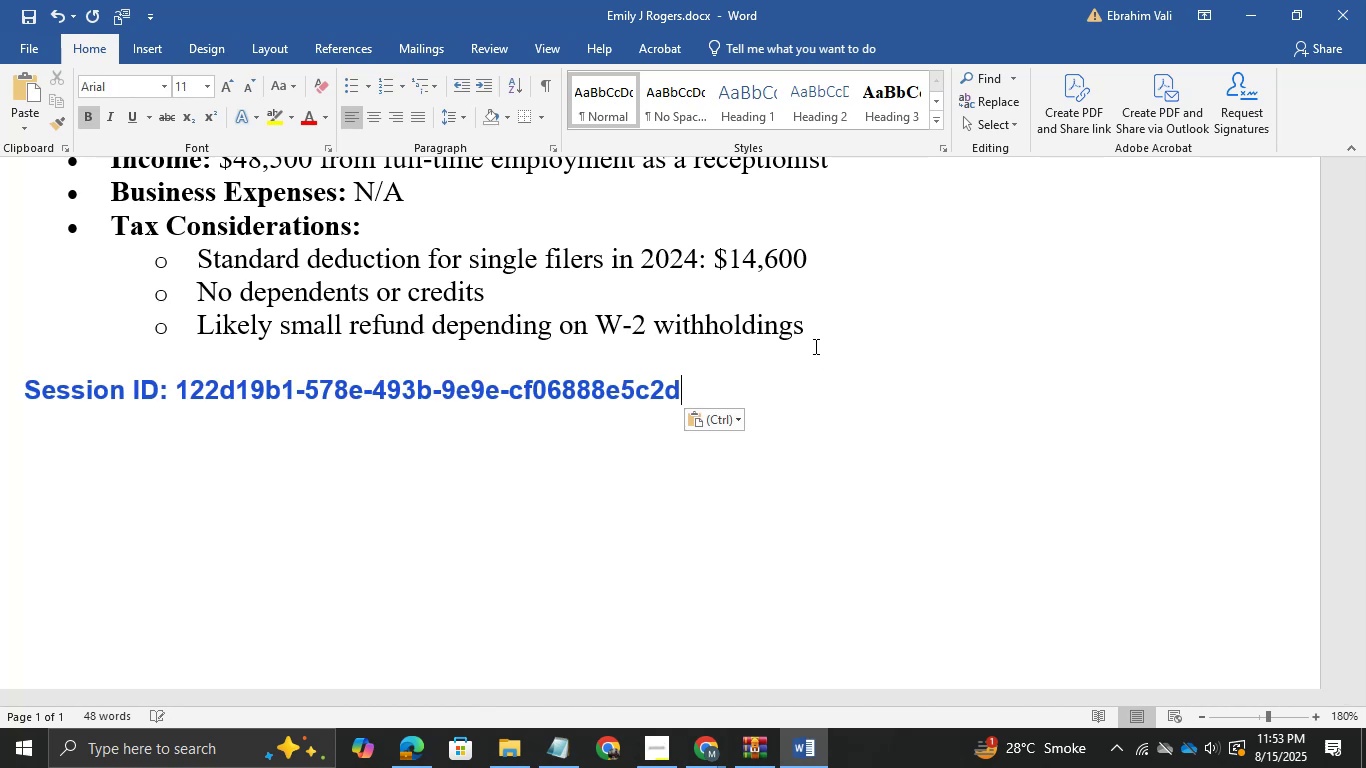 
key(Control+S)
 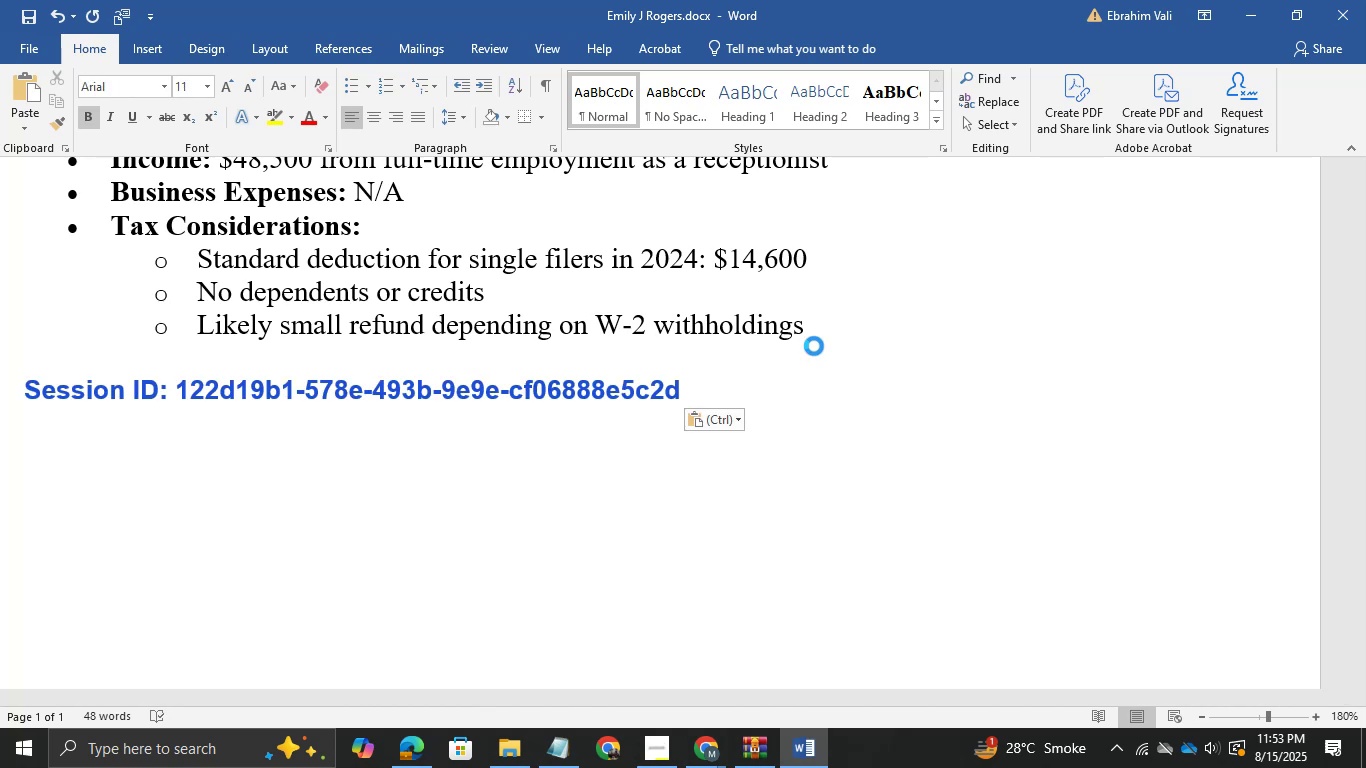 
key(Control+S)
 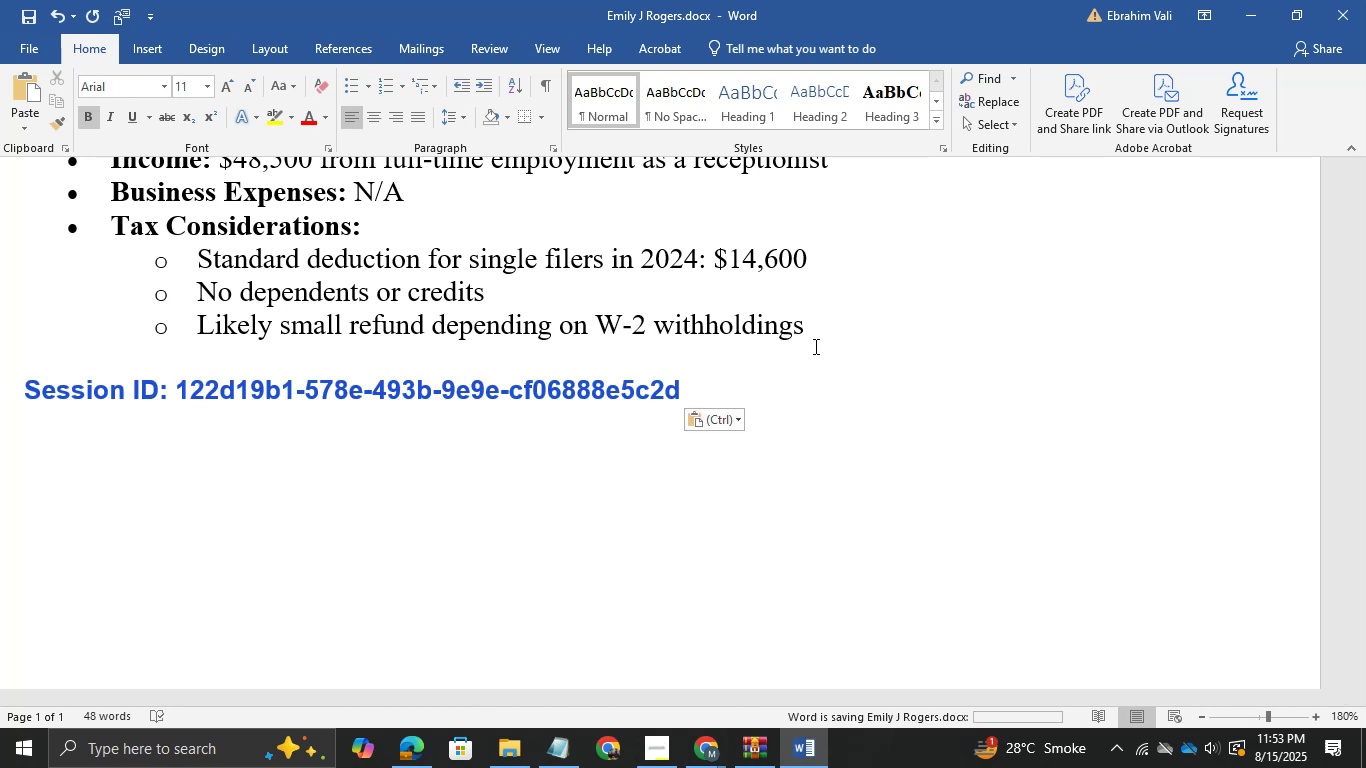 
key(Control+S)
 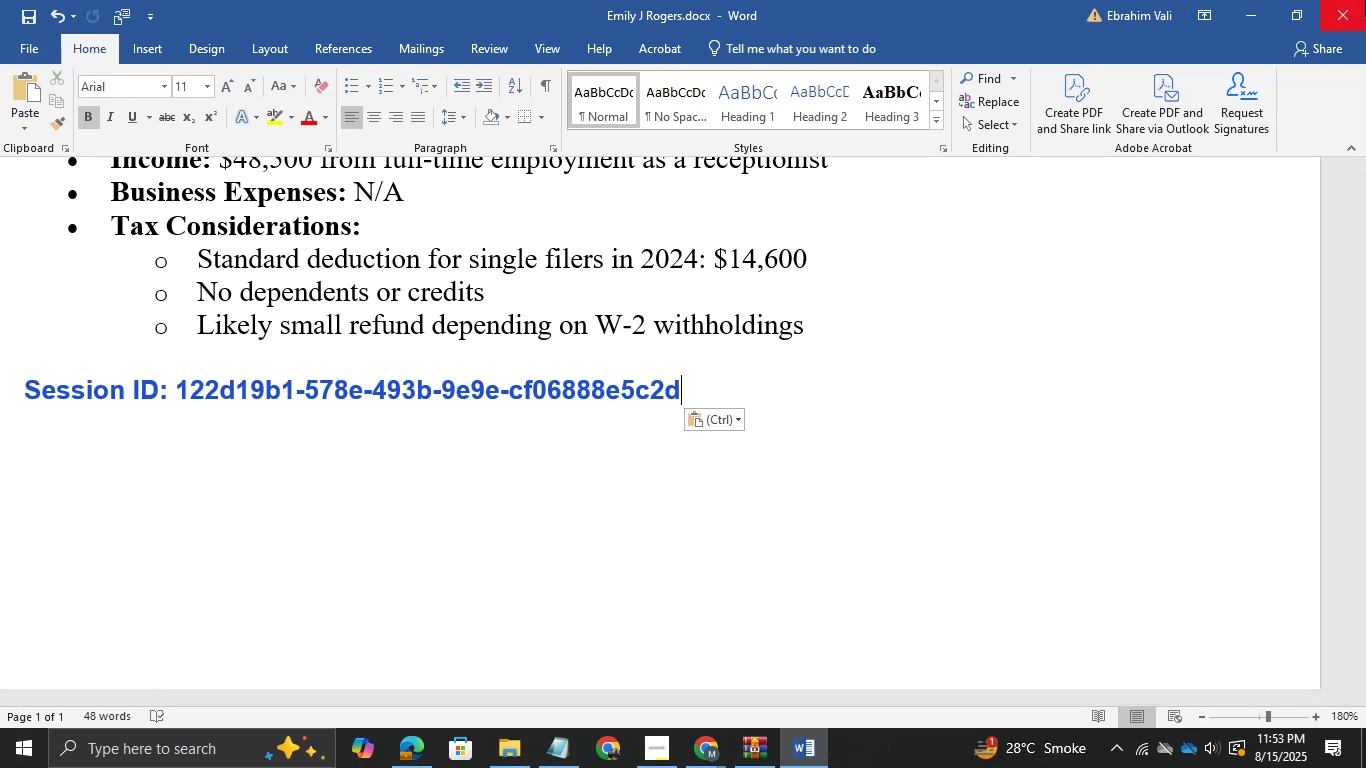 
left_click([1354, 0])
 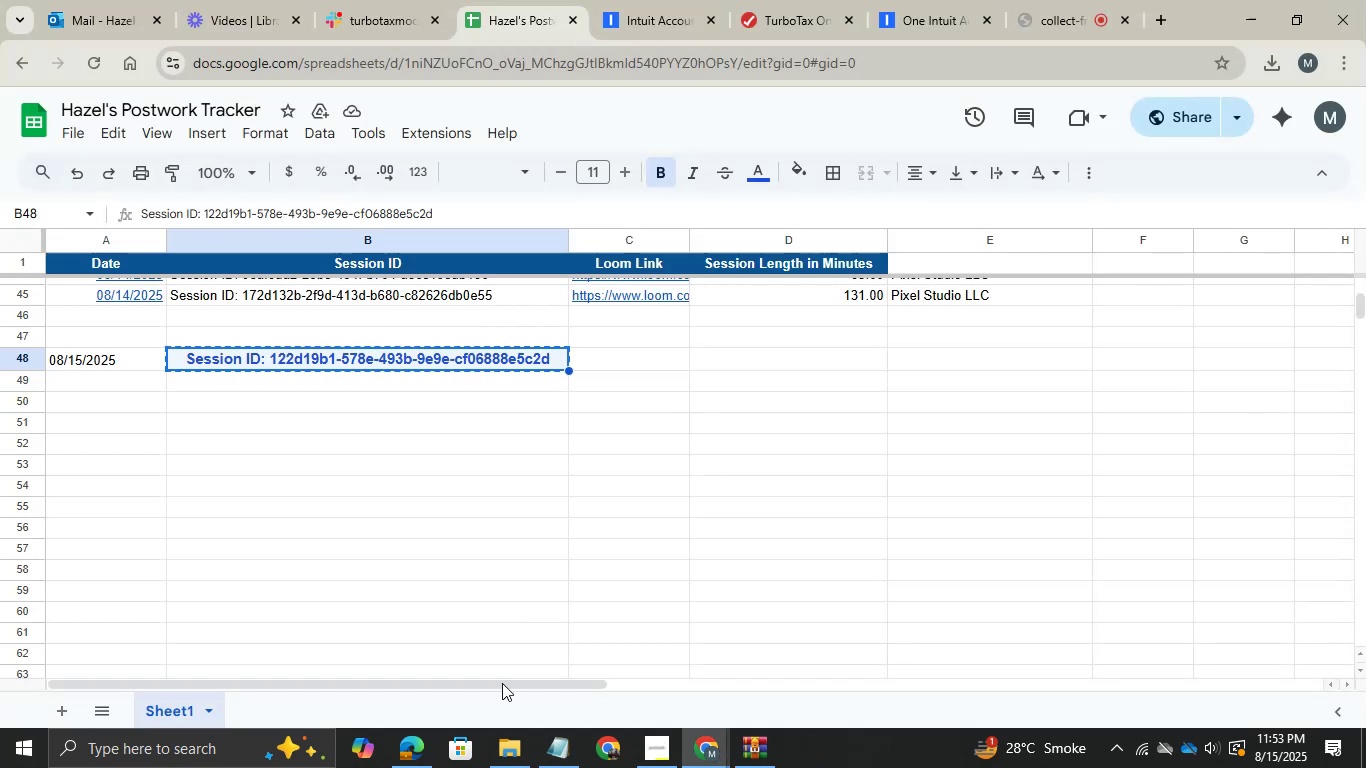 
left_click([503, 728])
 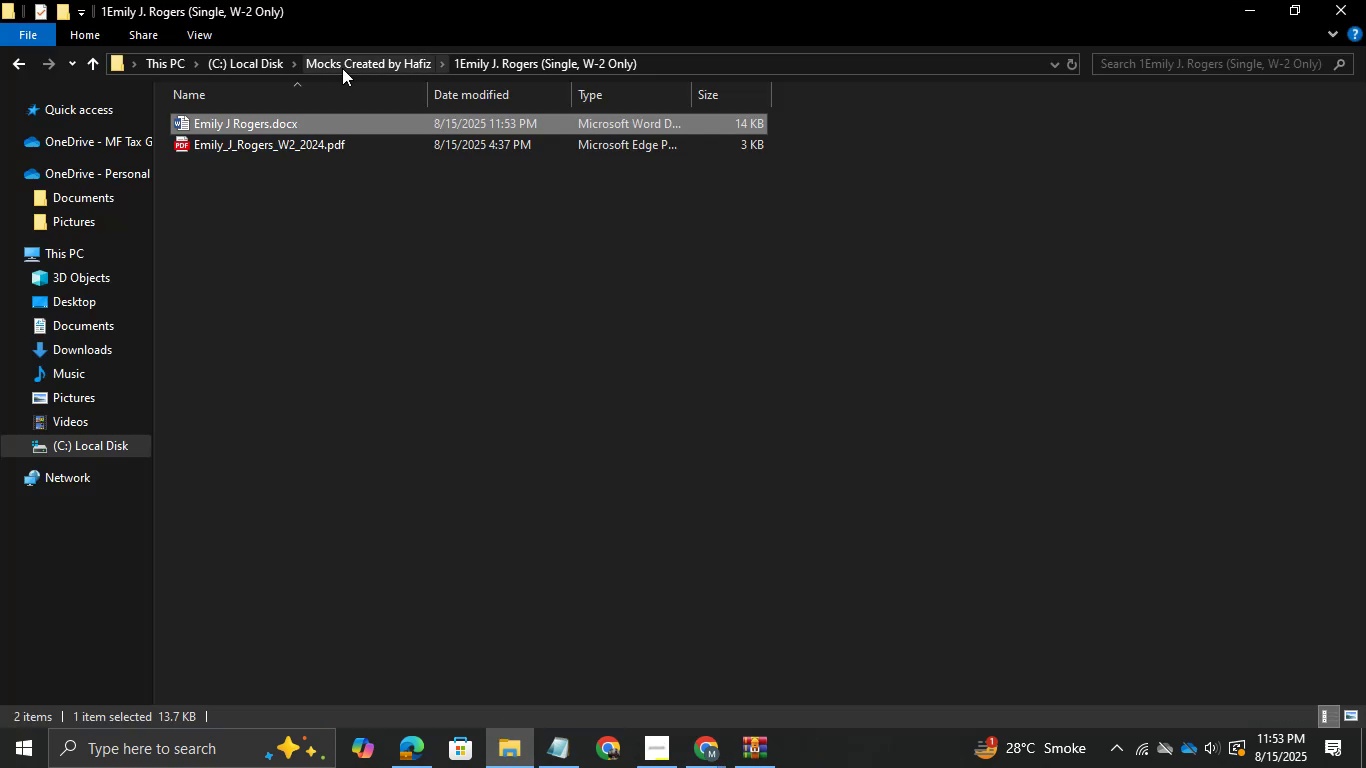 
left_click([374, 62])
 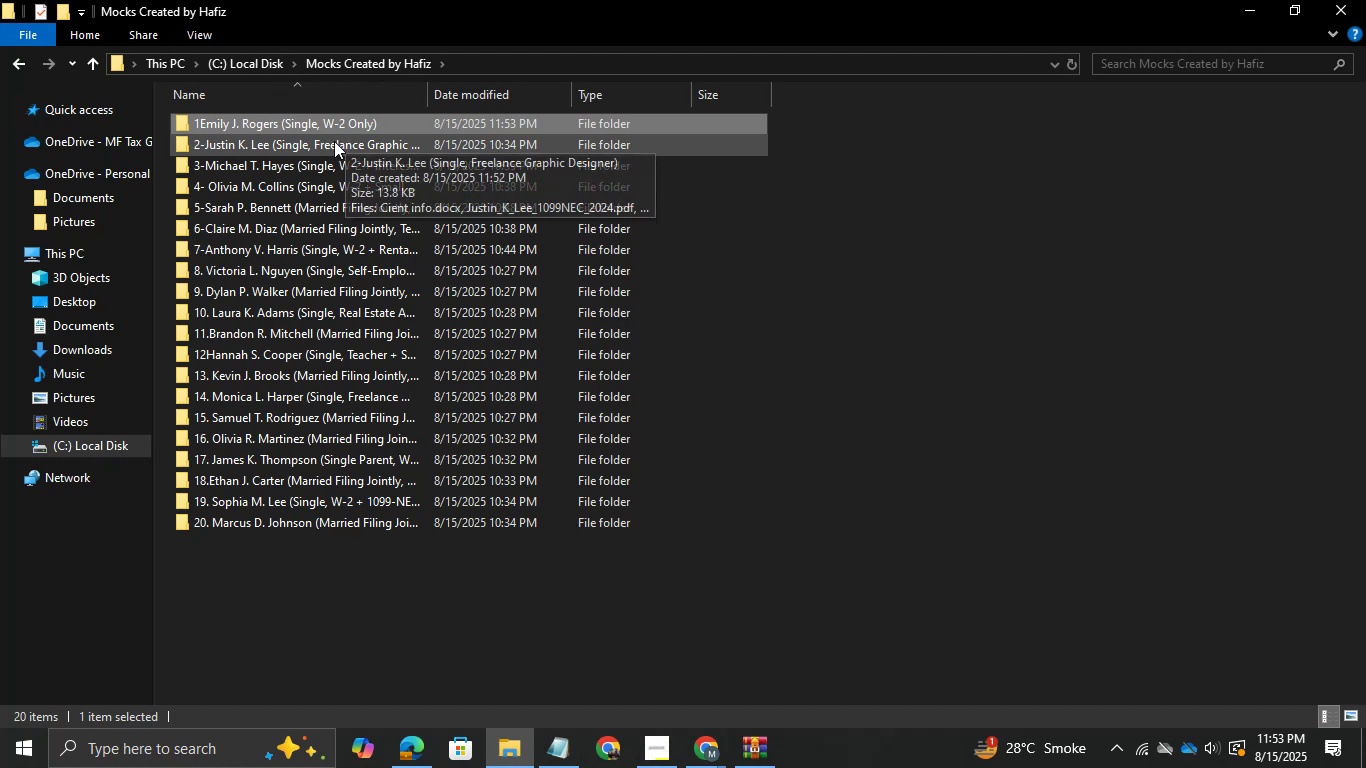 
double_click([334, 142])
 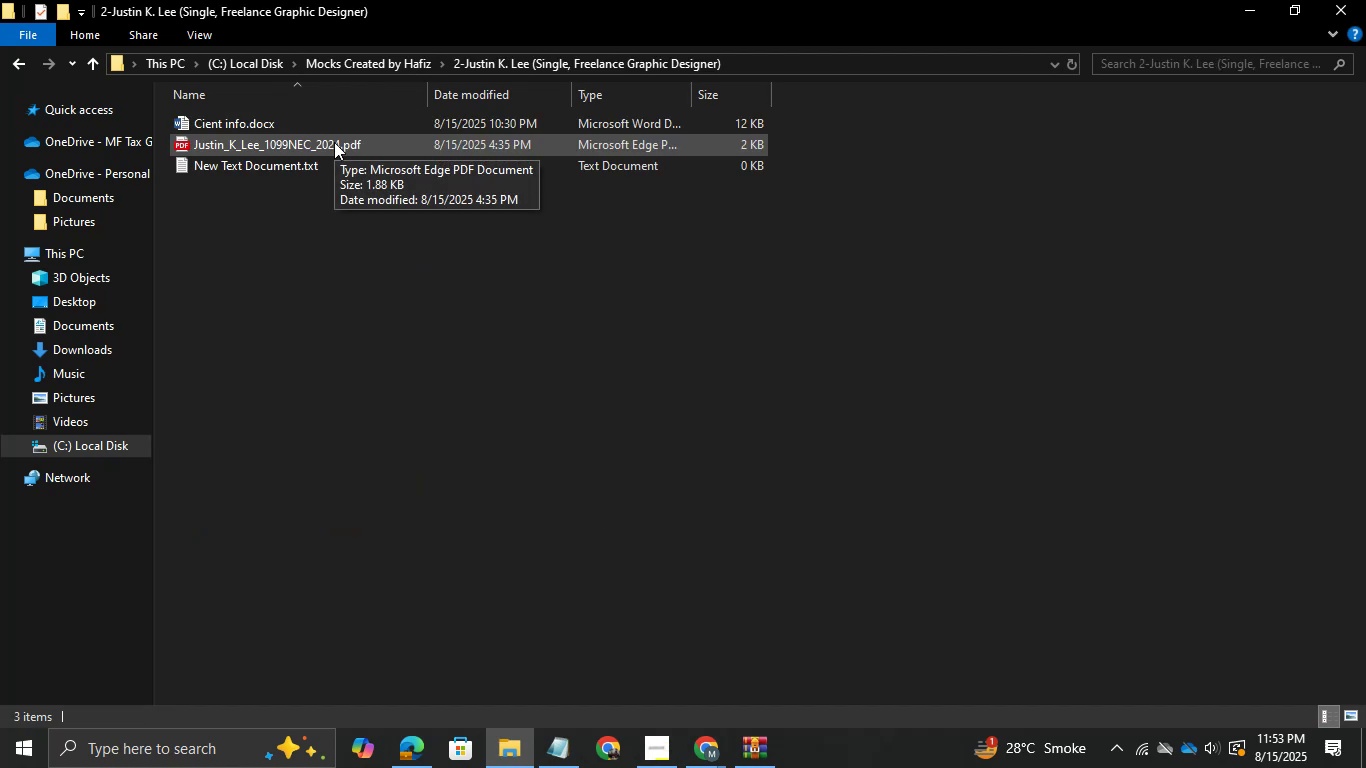 
double_click([254, 123])
 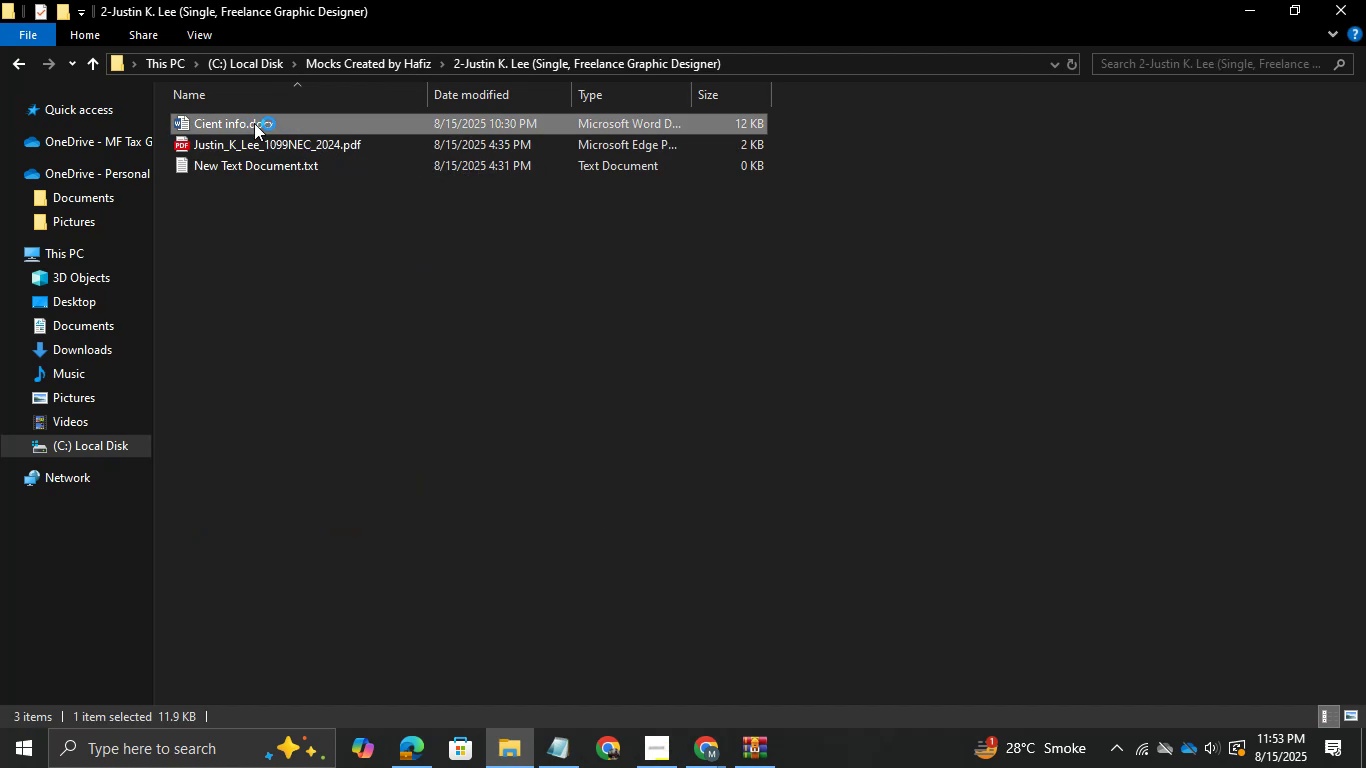 
wait(8.14)
 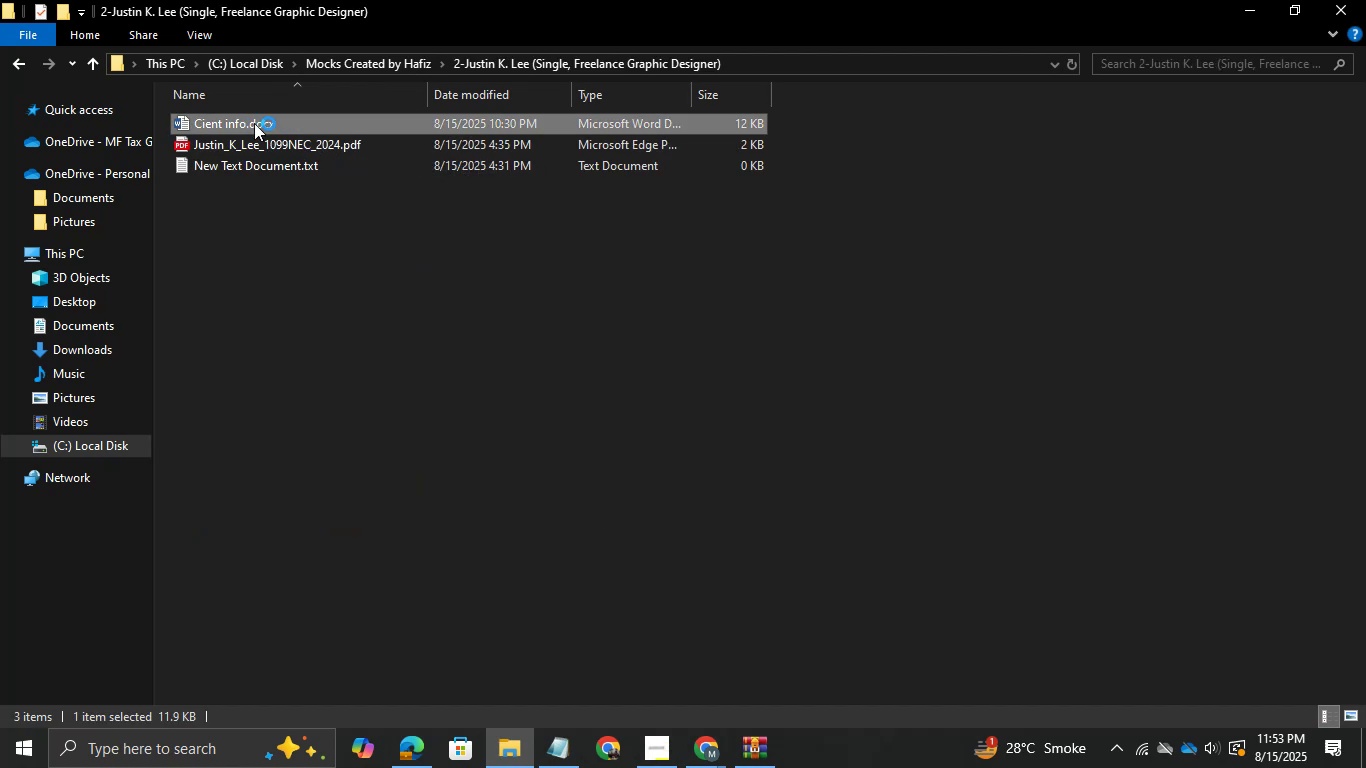 
left_click([420, 757])
 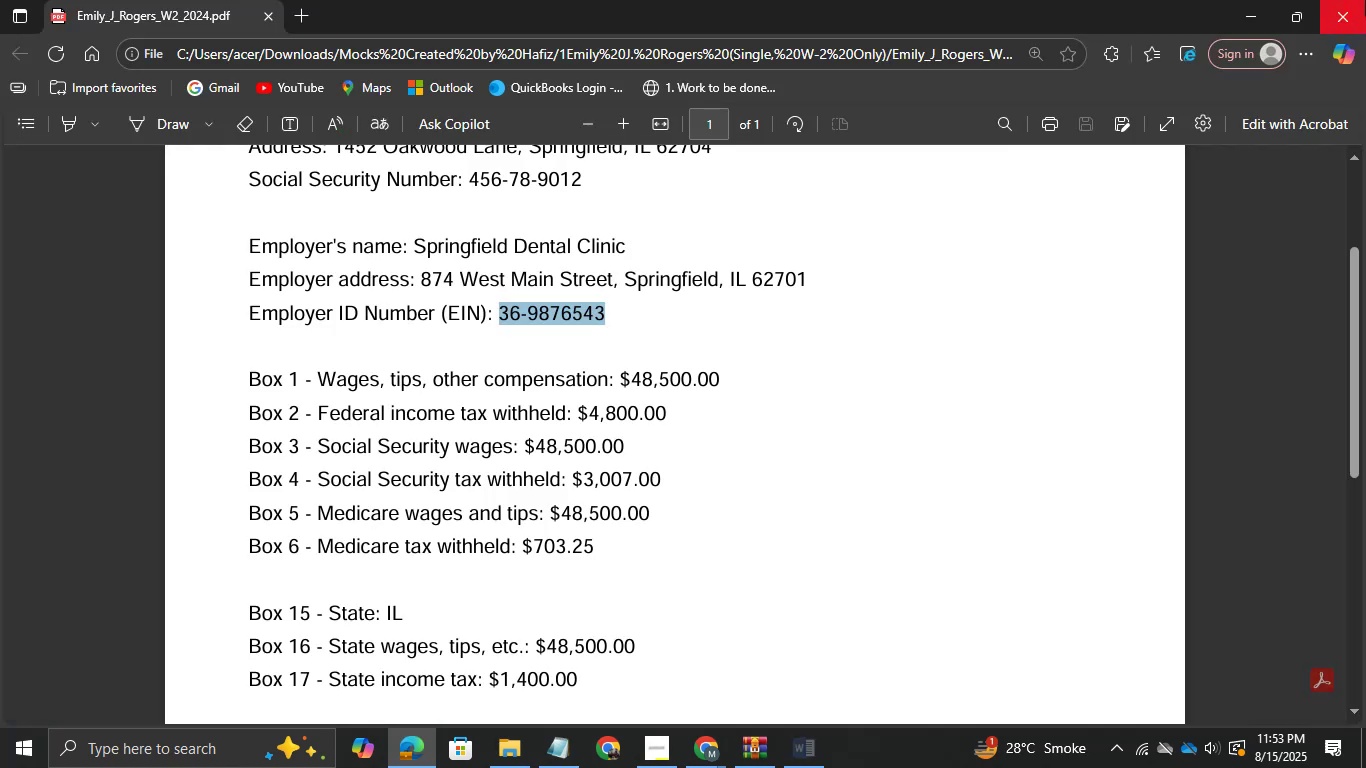 
scroll: coordinate [683, 364], scroll_direction: down, amount: 1.0
 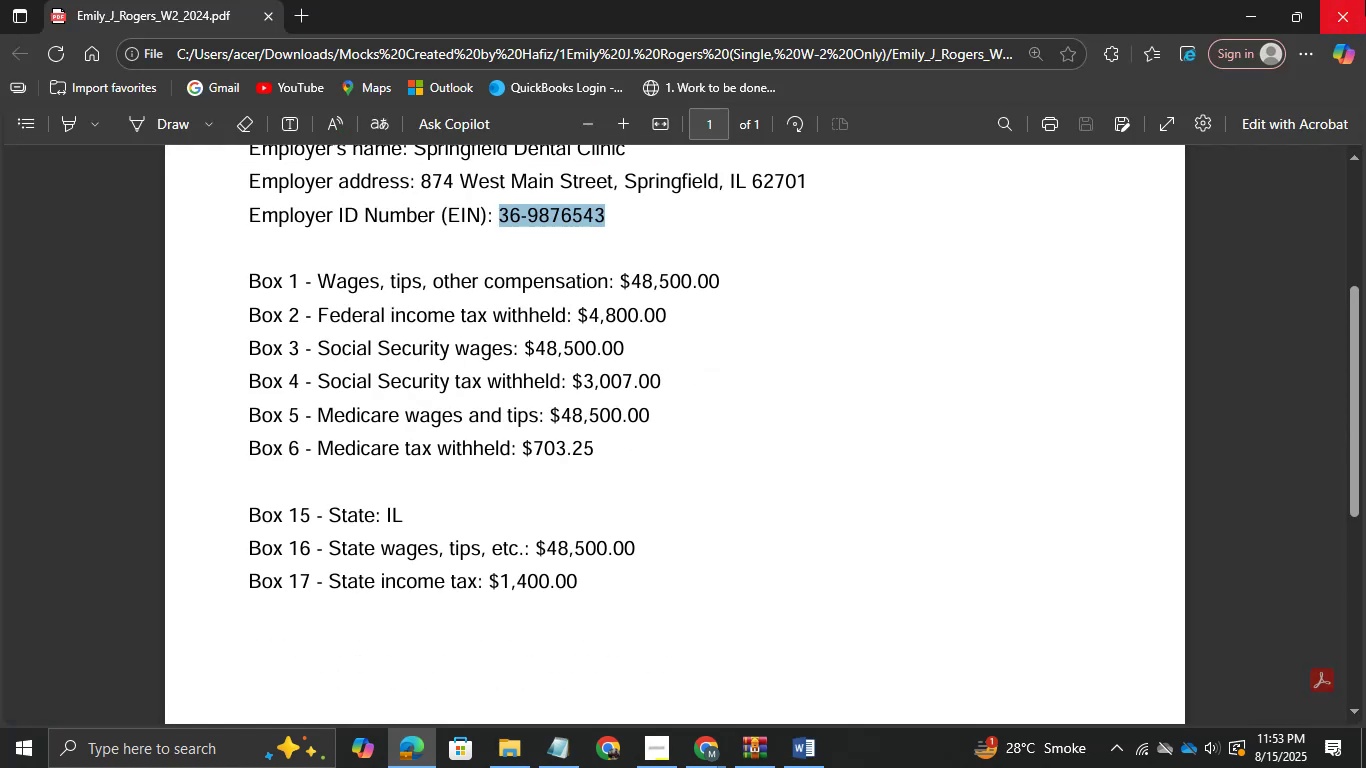 
left_click([1365, 0])
 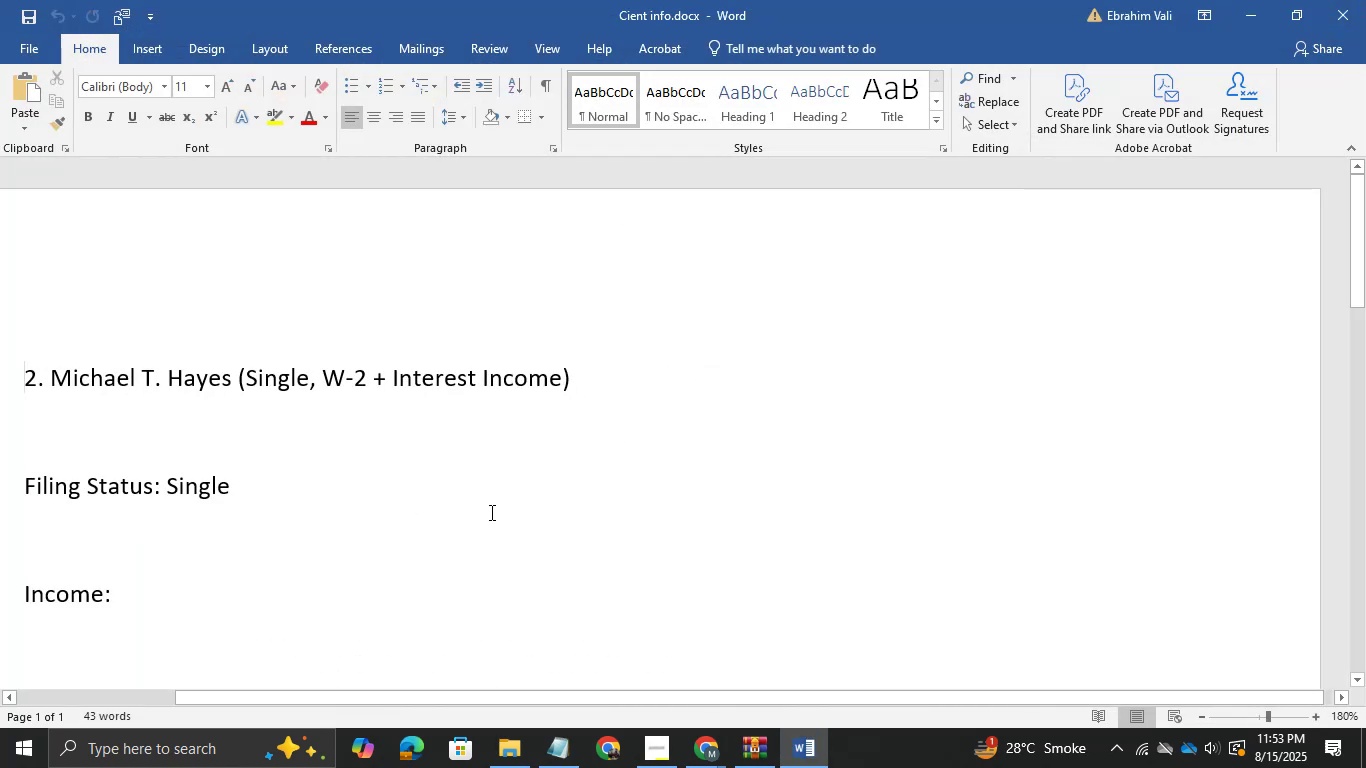 
scroll: coordinate [576, 435], scroll_direction: down, amount: 11.0
 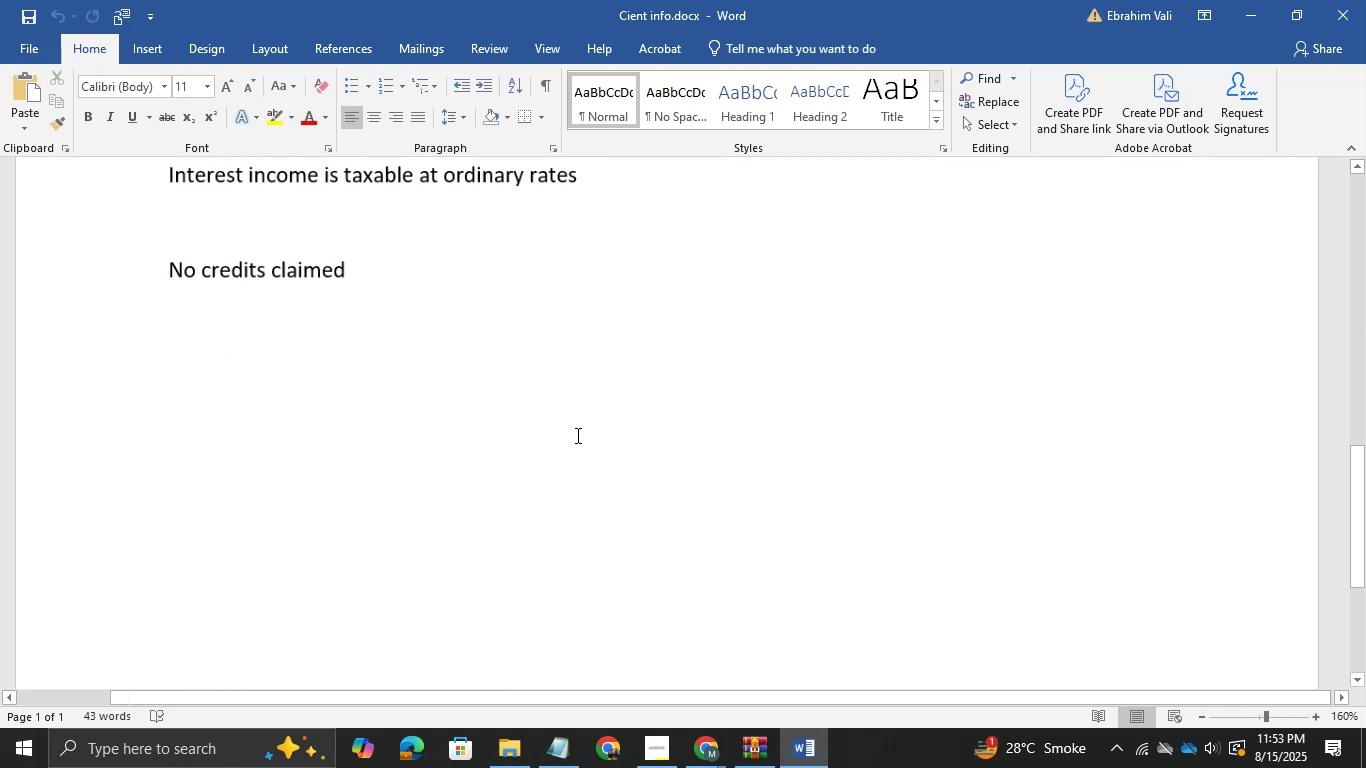 
key(Control+ControlRight)
 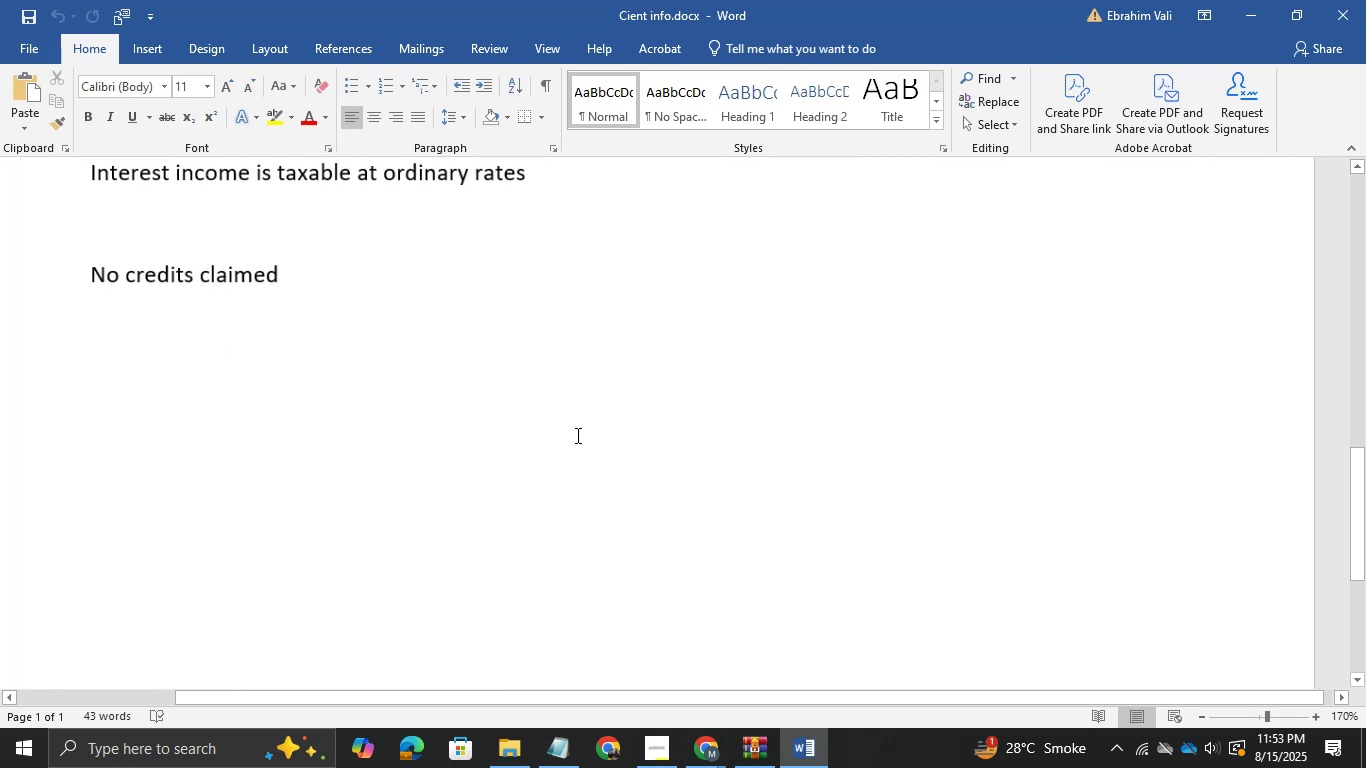 
key(Control+ControlRight)
 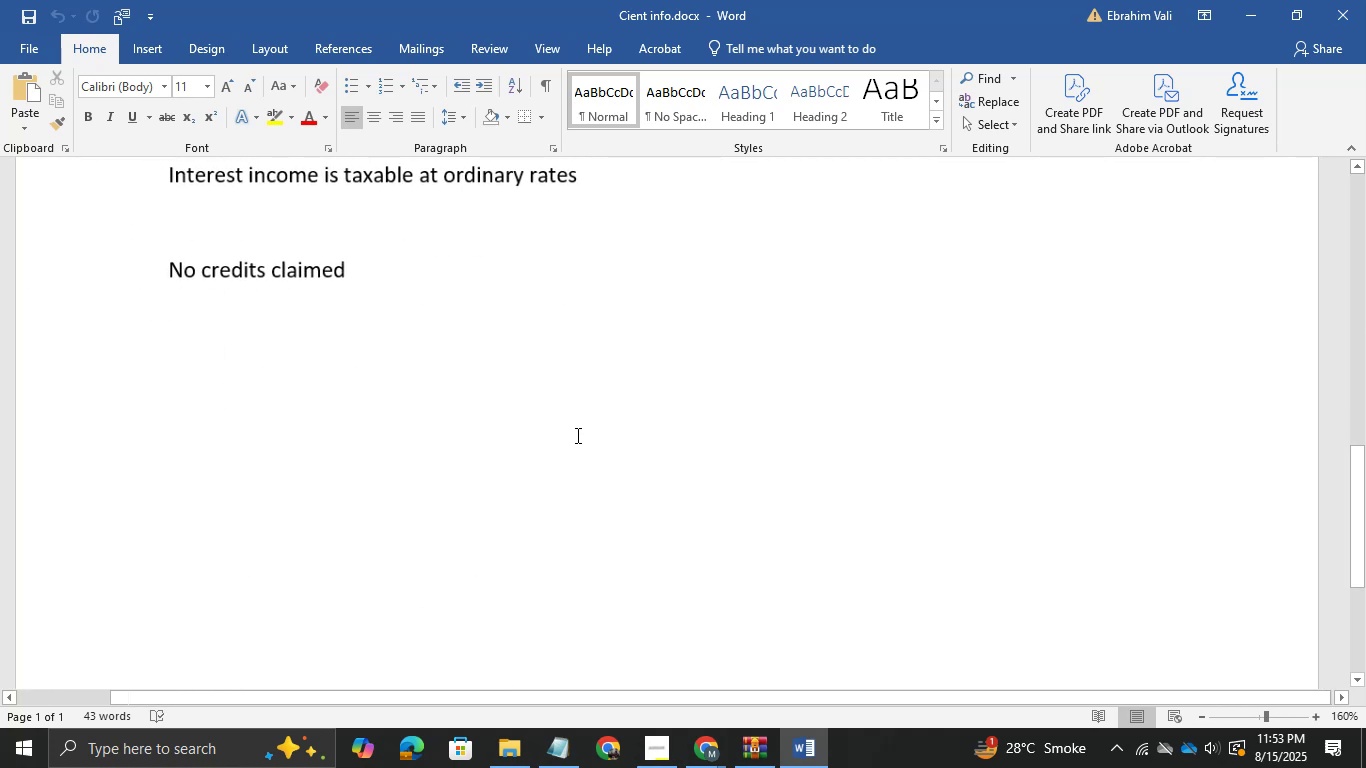 
scroll: coordinate [453, 348], scroll_direction: up, amount: 7.0
 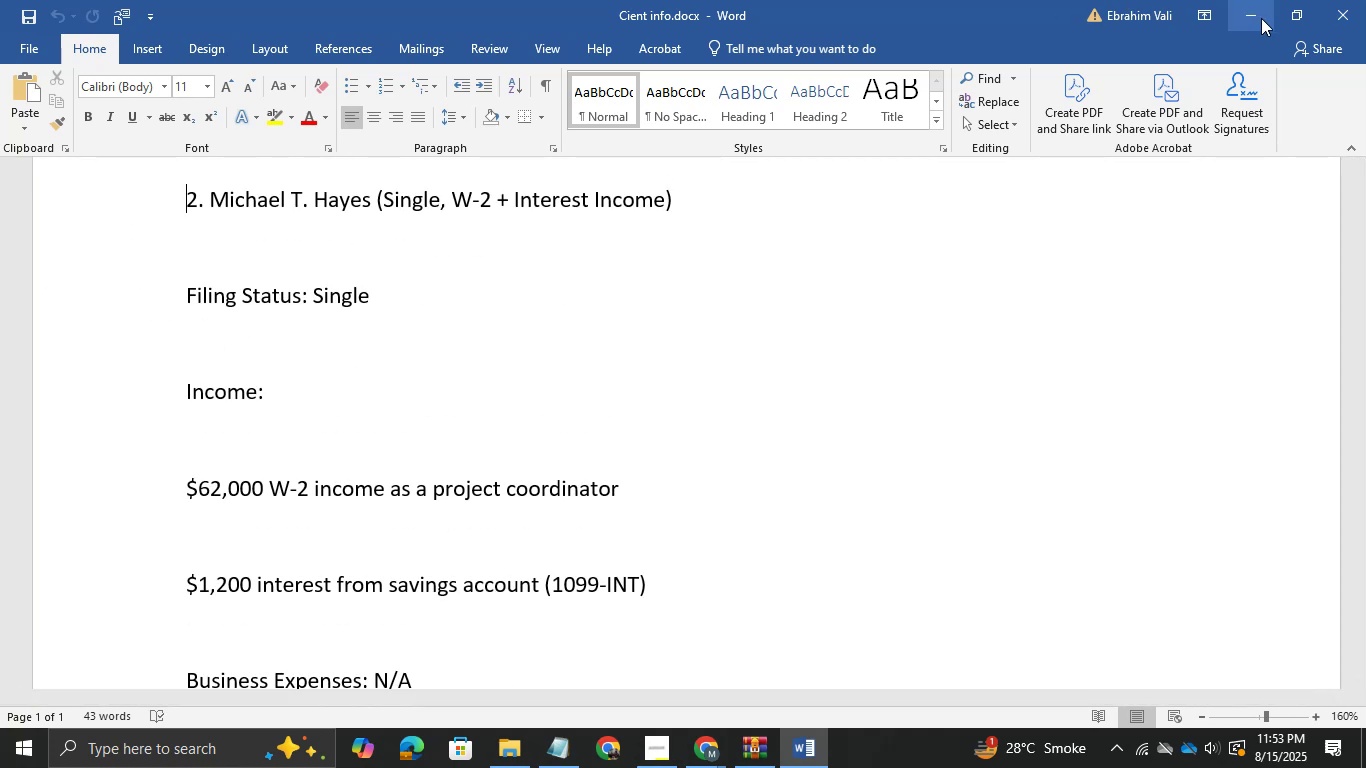 
left_click([1261, 18])
 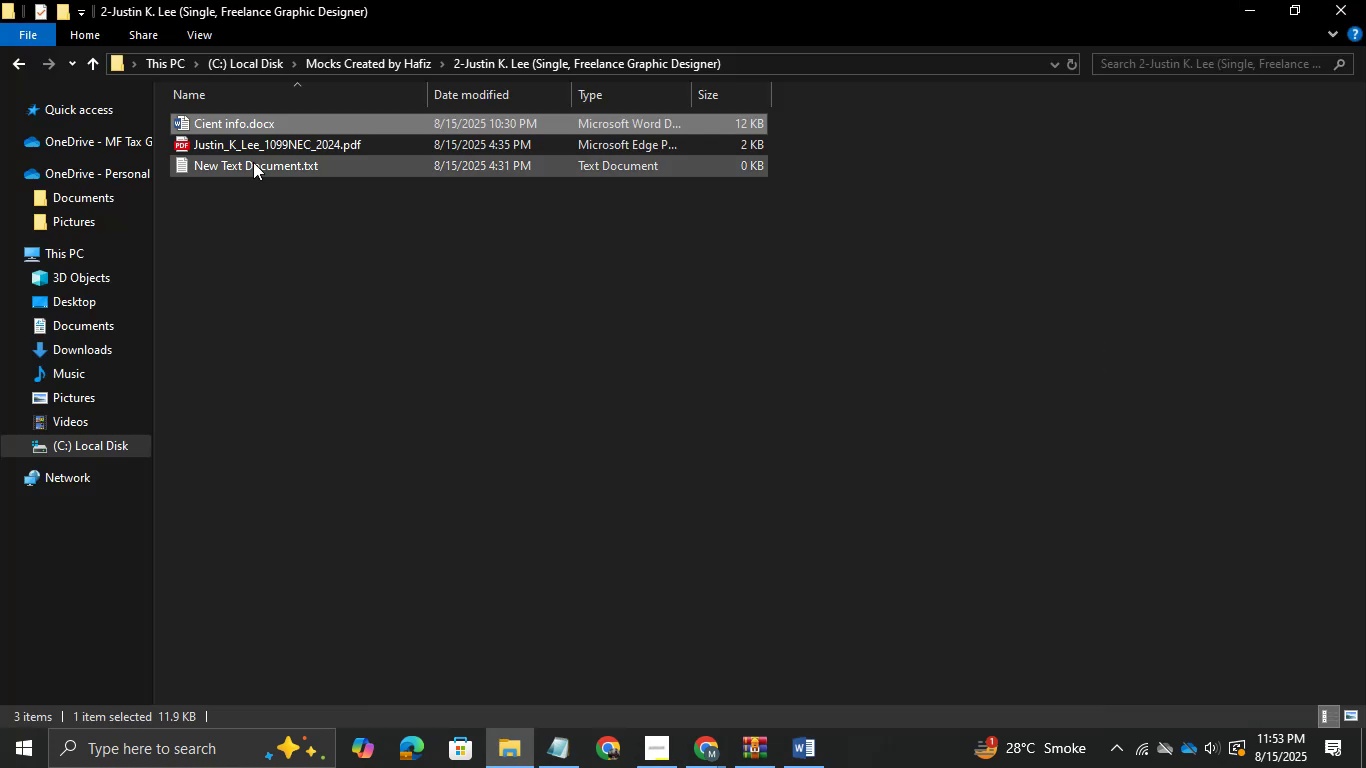 
double_click([252, 148])
 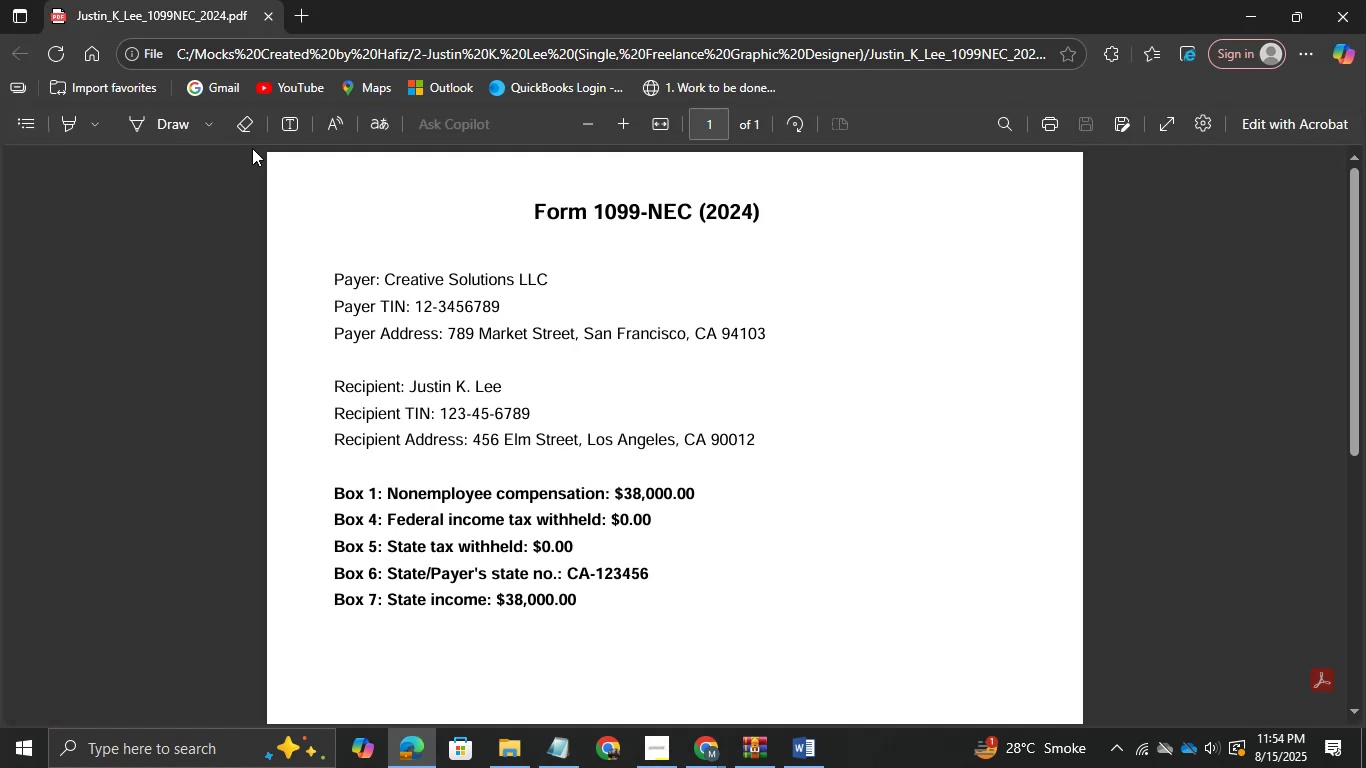 
wait(12.85)
 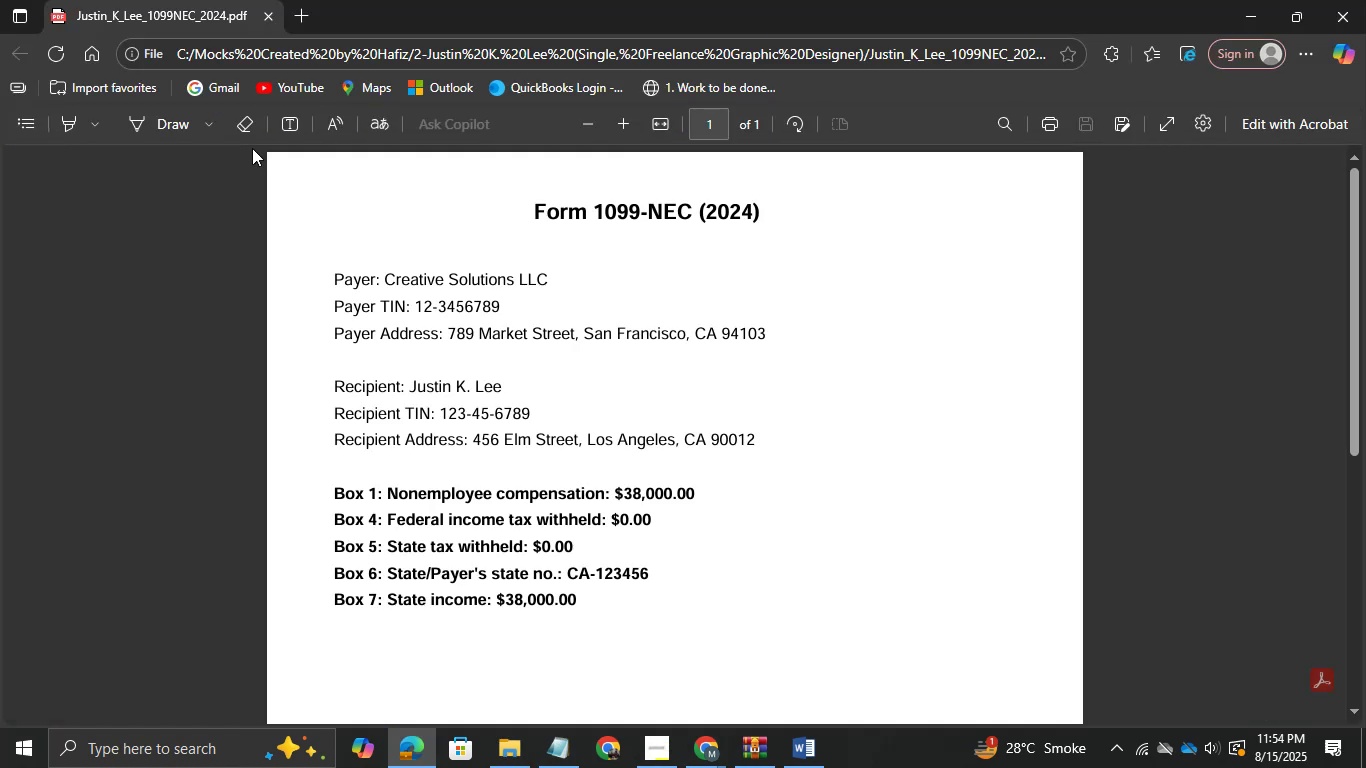 
left_click([815, 748])
 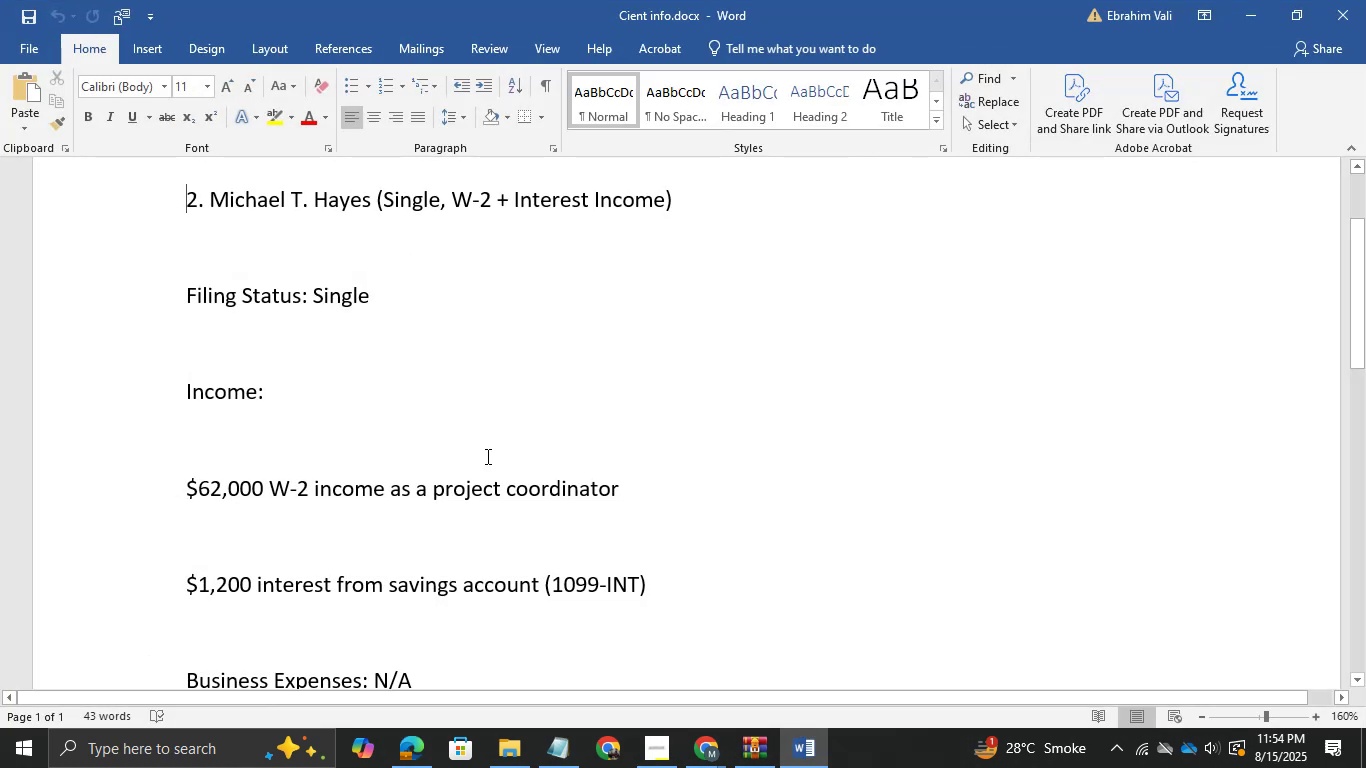 
key(Control+ControlRight)
 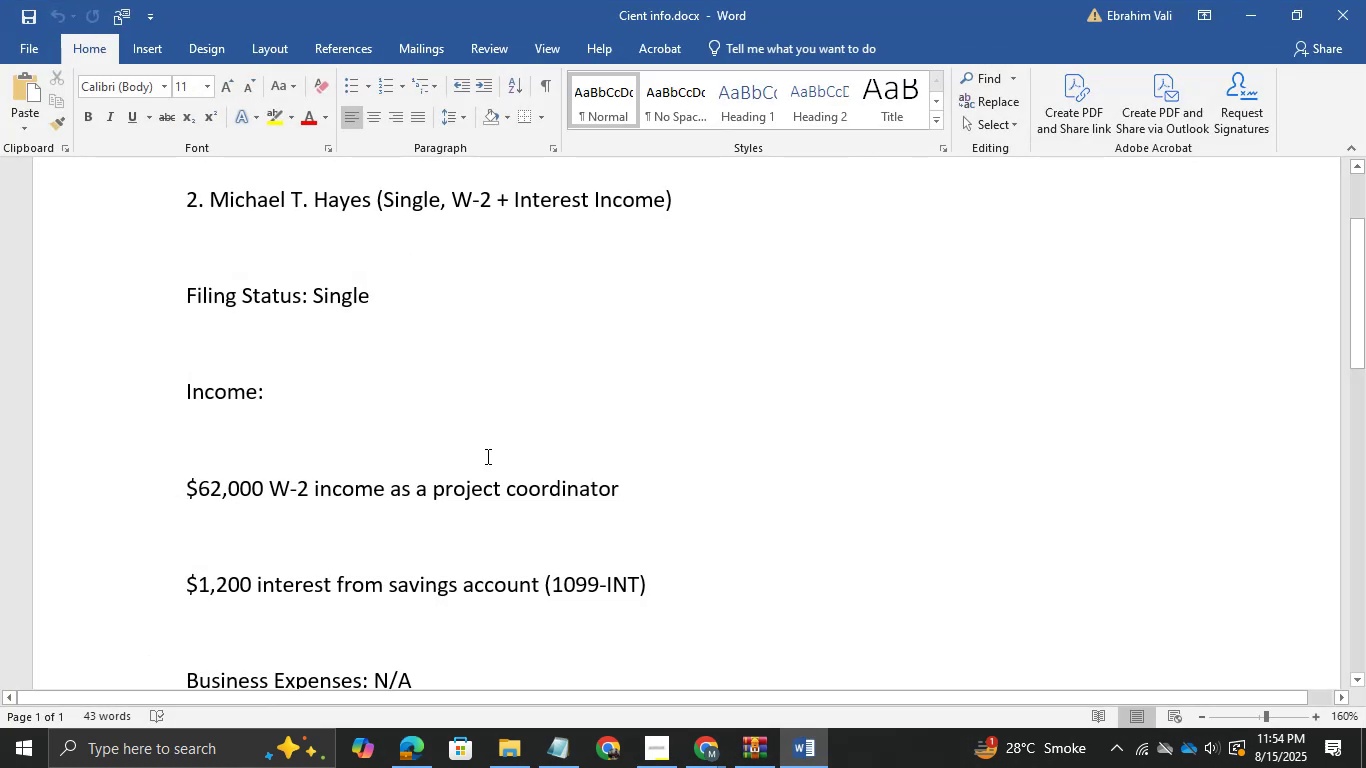 
scroll: coordinate [486, 456], scroll_direction: none, amount: 0.0
 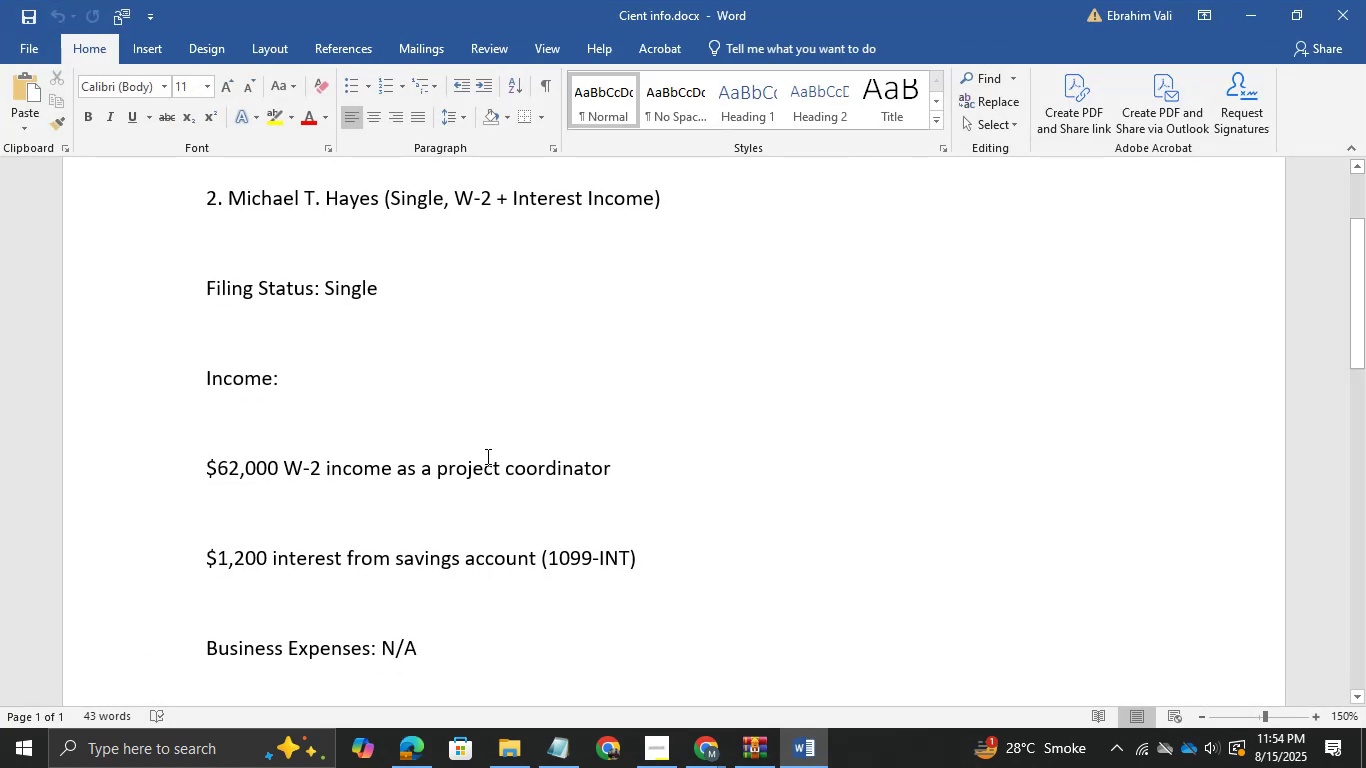 
scroll: coordinate [486, 456], scroll_direction: up, amount: 9.0
 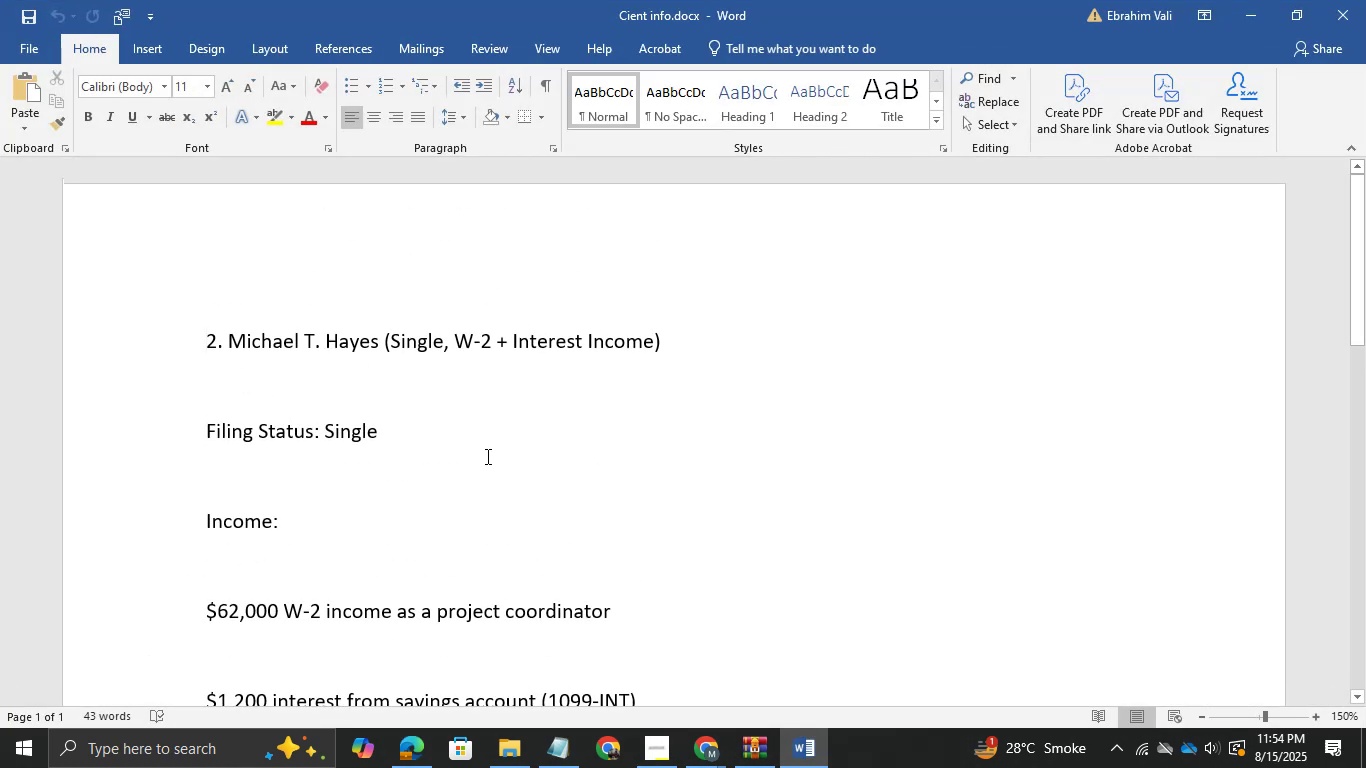 
wait(8.86)
 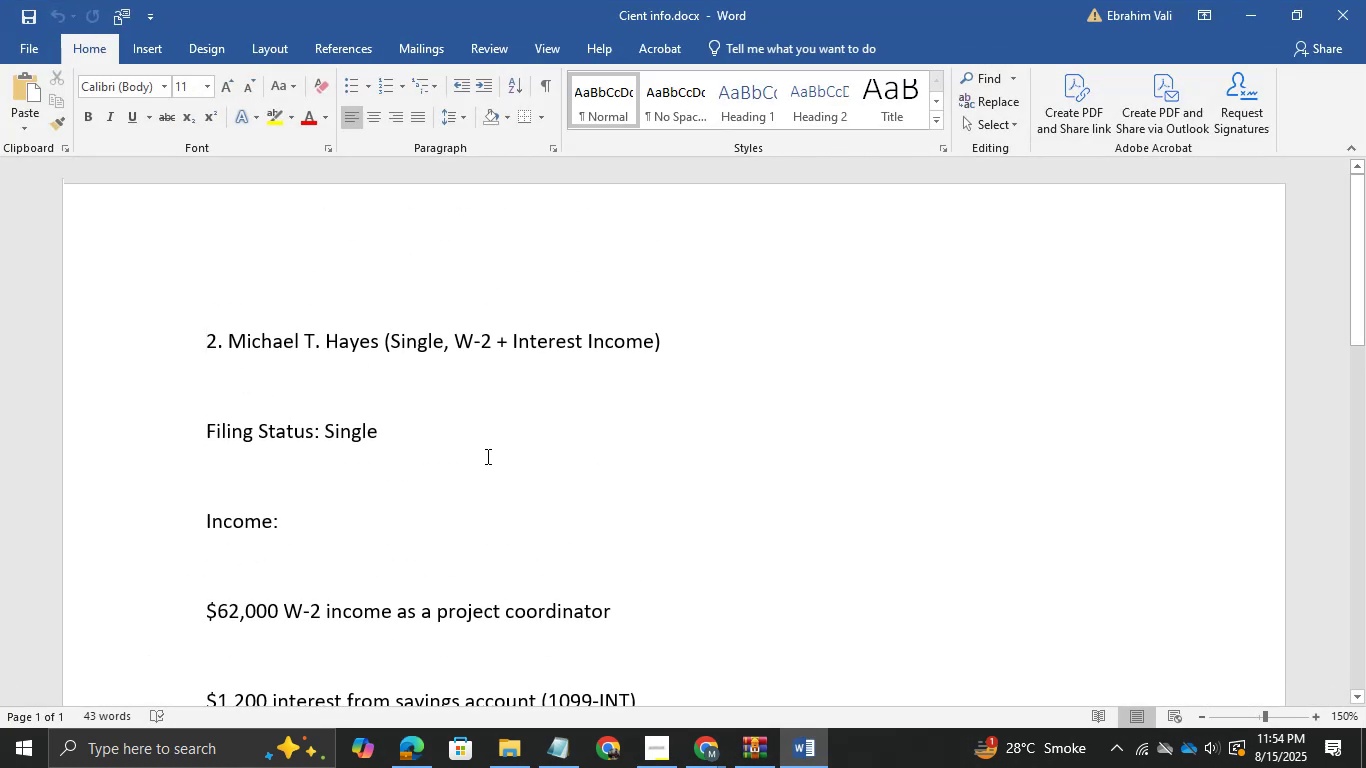 
key(ArrowDown)
 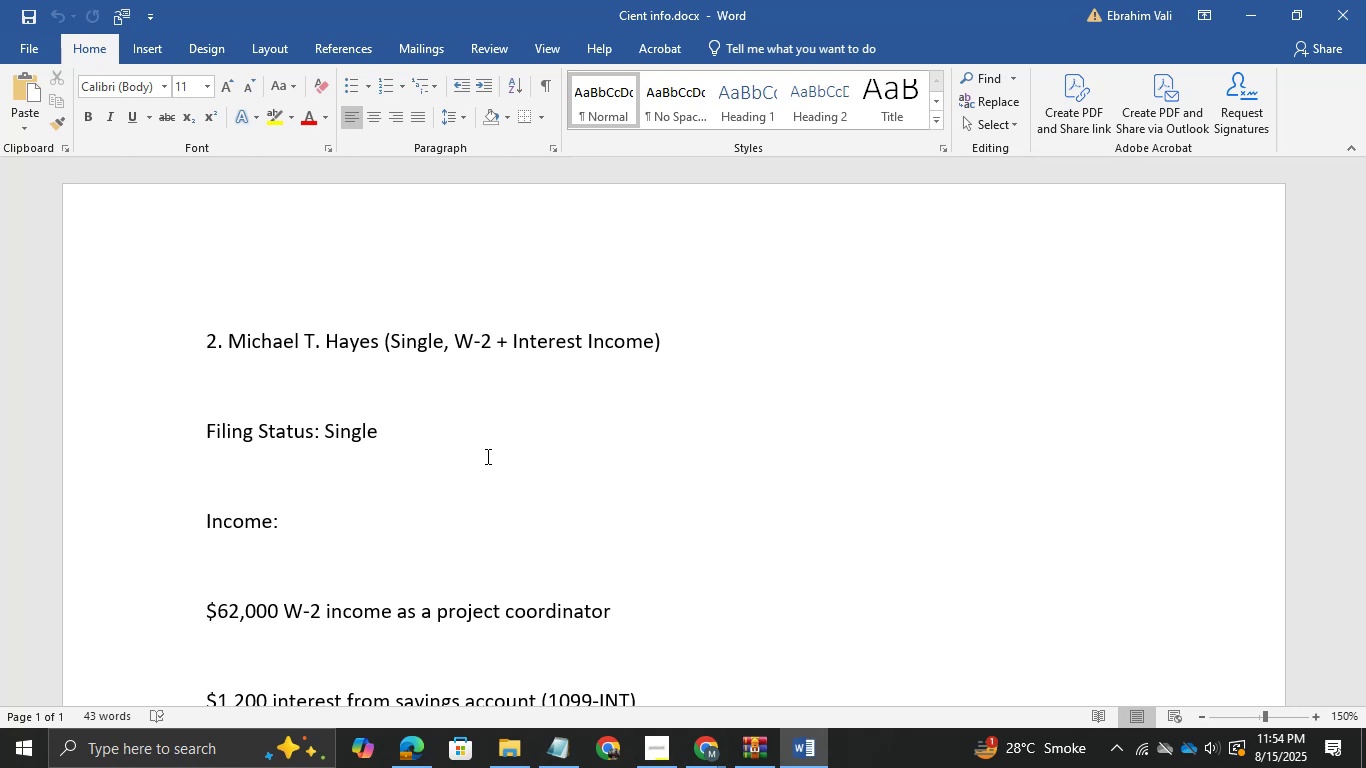 
key(ArrowDown)
 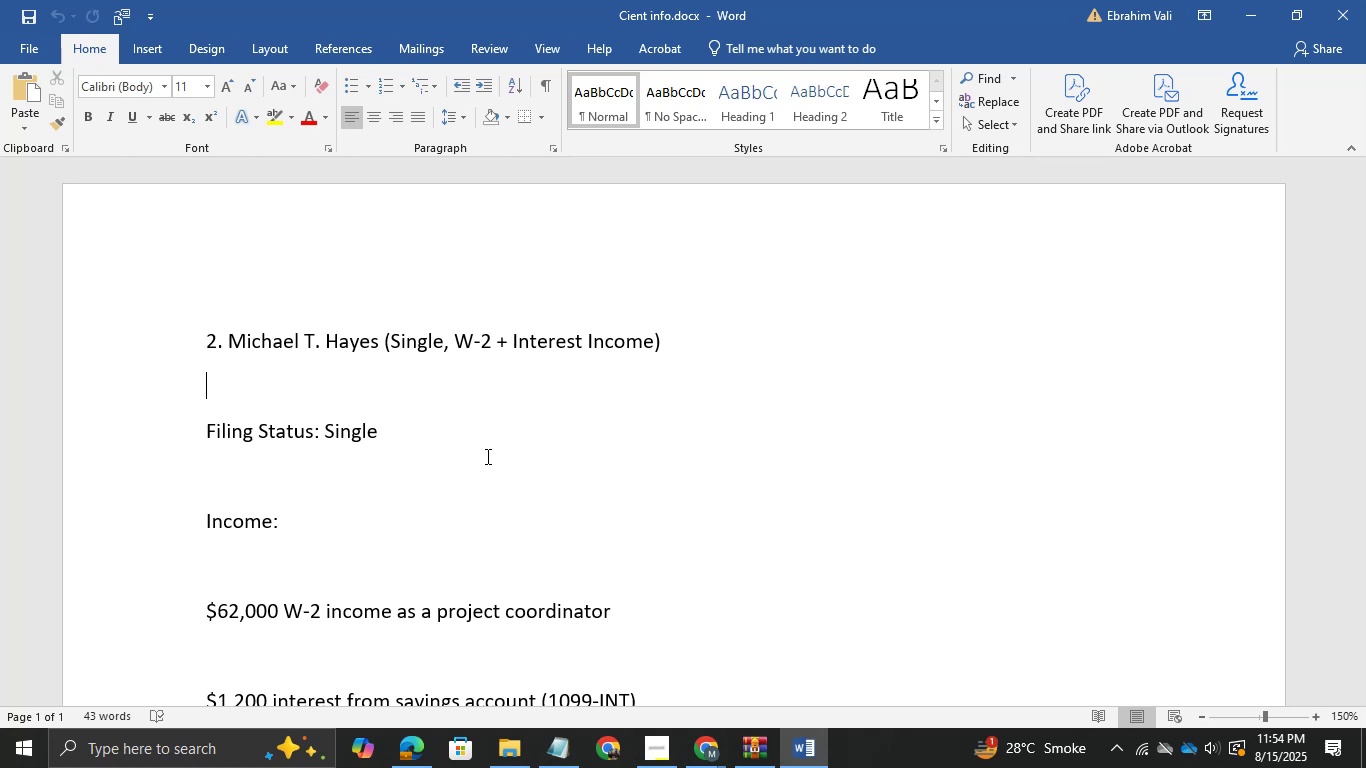 
key(ArrowDown)
 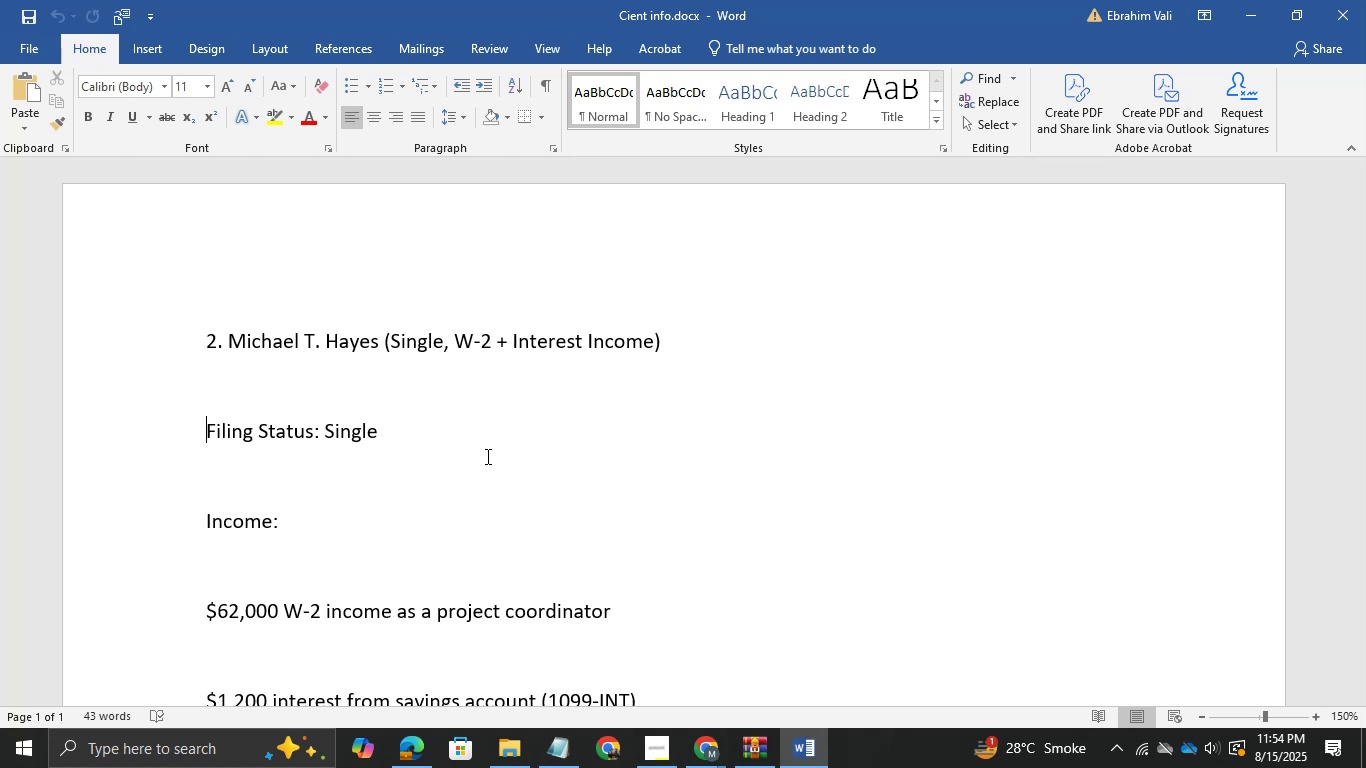 
key(ArrowDown)
 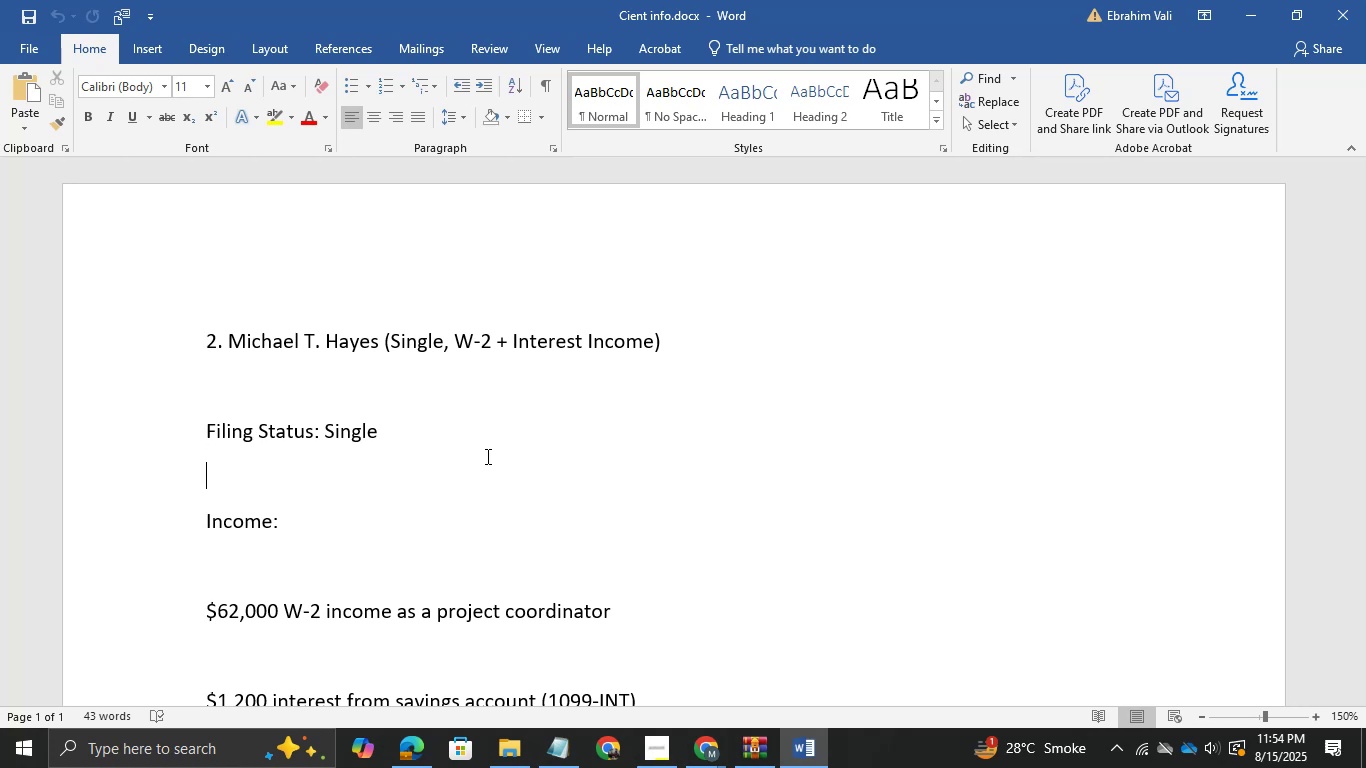 
key(ArrowDown)
 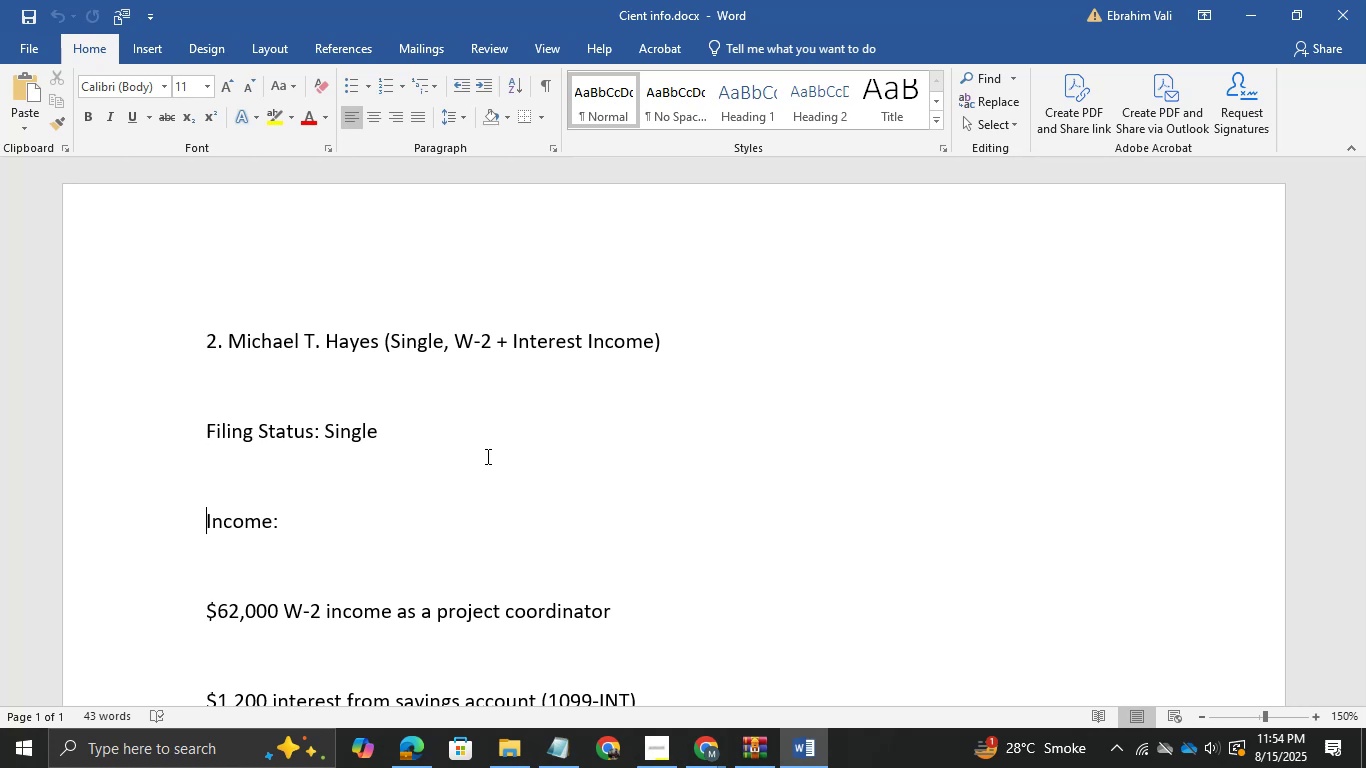 
key(ArrowDown)
 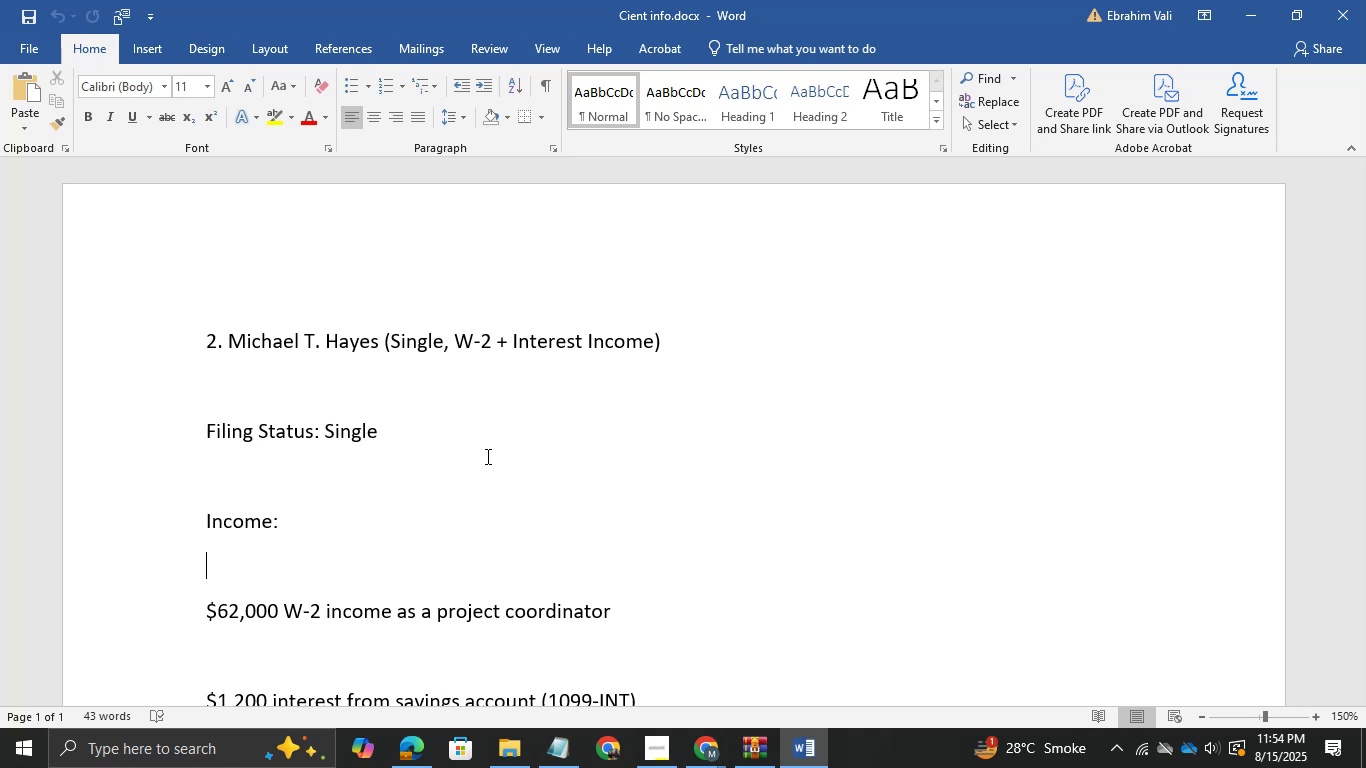 
key(ArrowDown)
 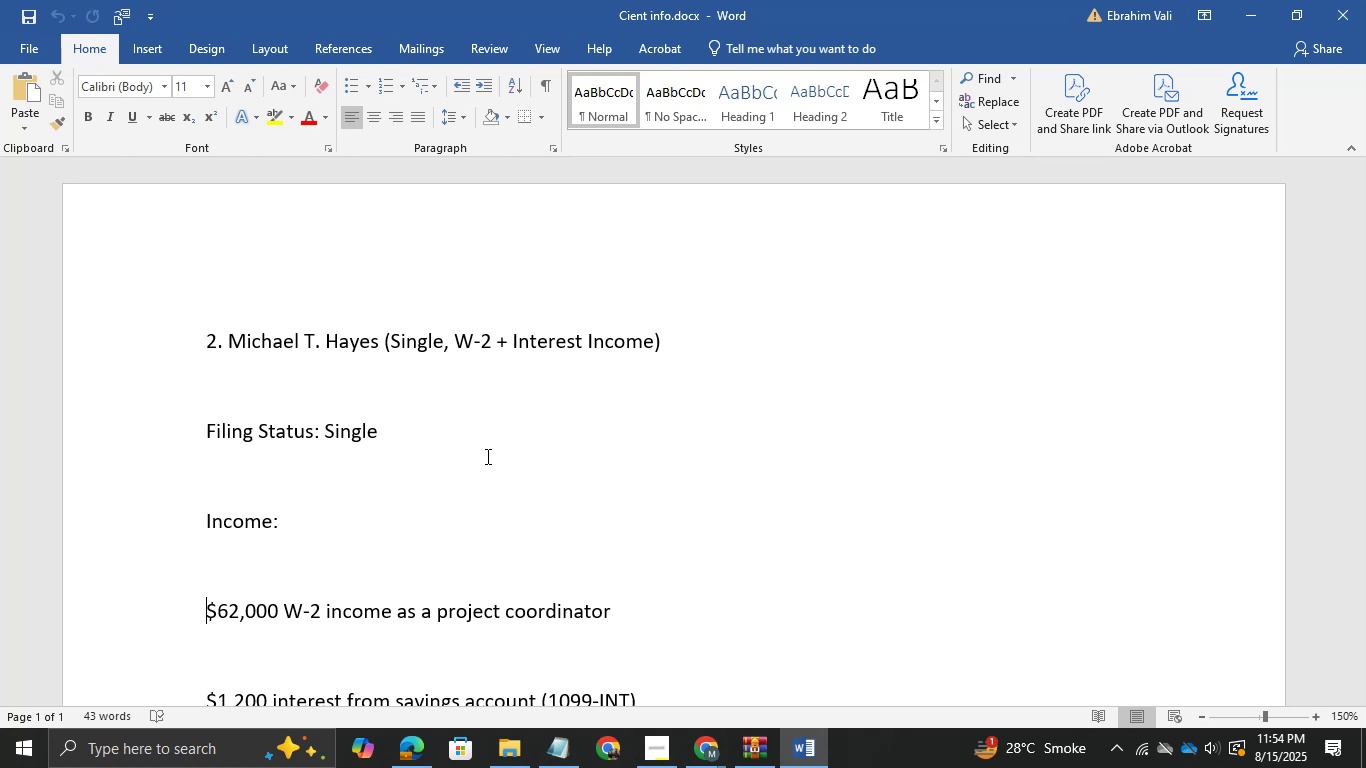 
key(ArrowDown)
 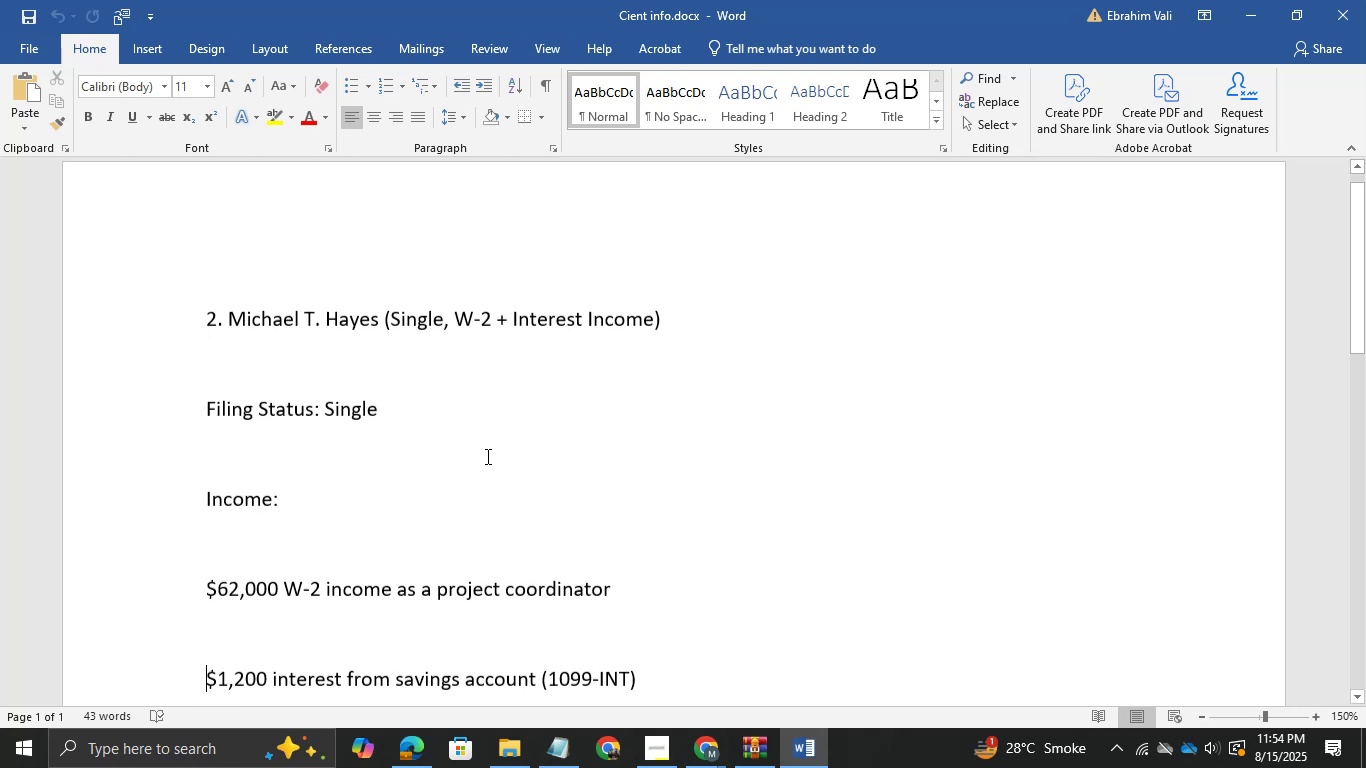 
key(ArrowDown)
 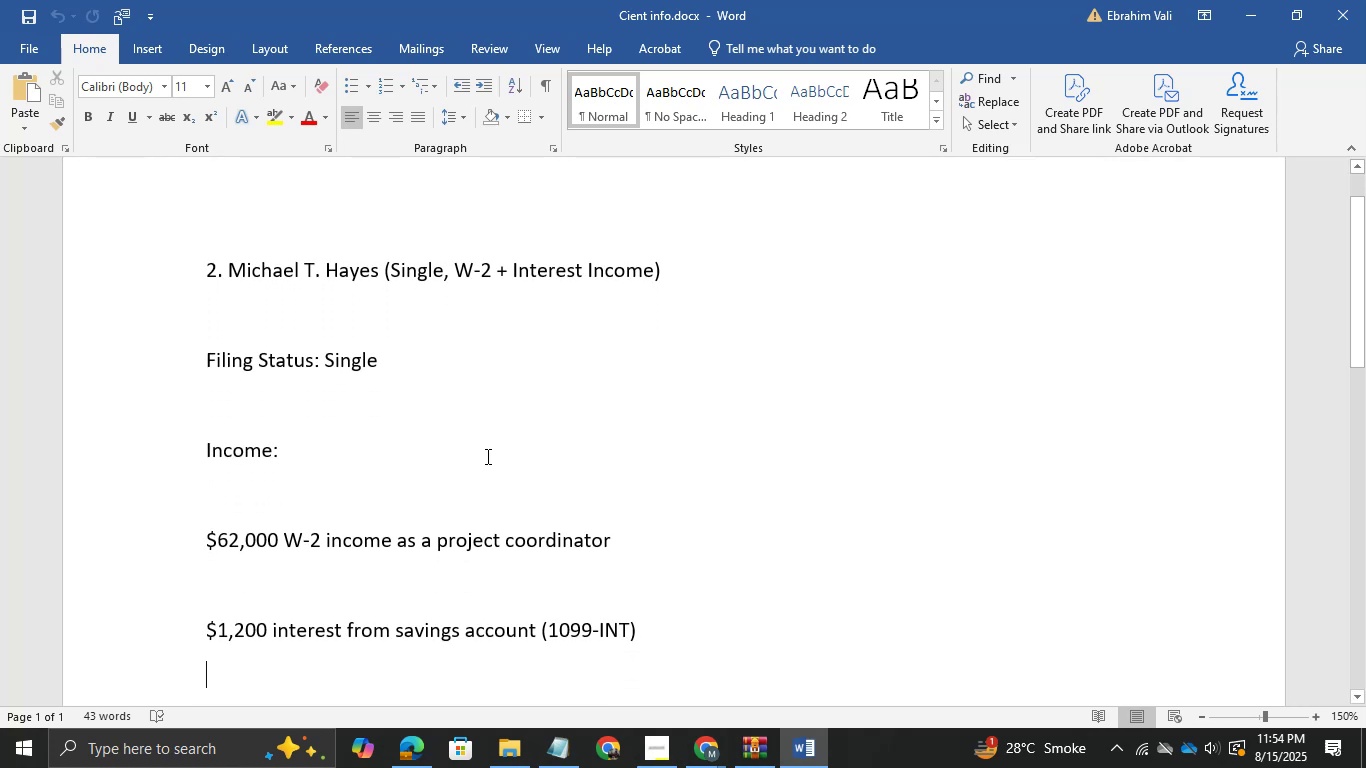 
key(ArrowUp)
 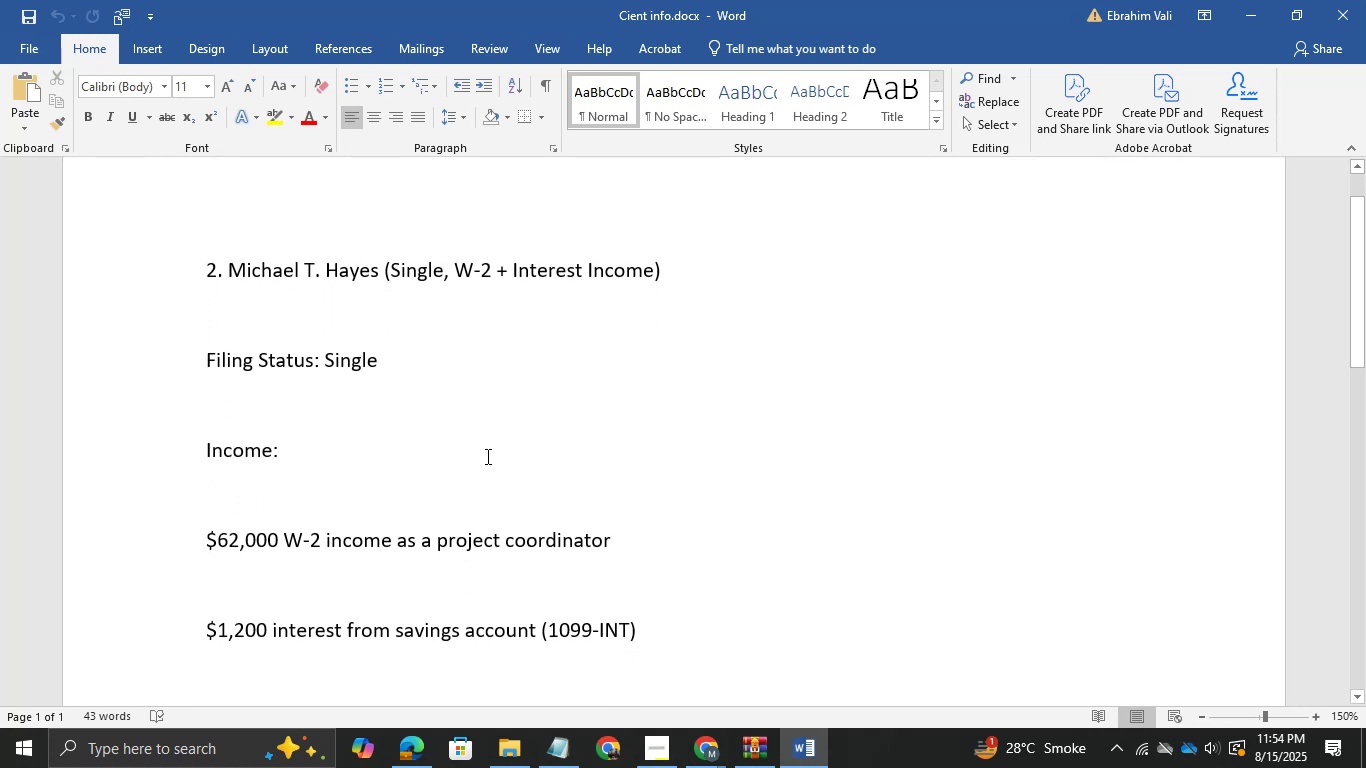 
key(ArrowUp)
 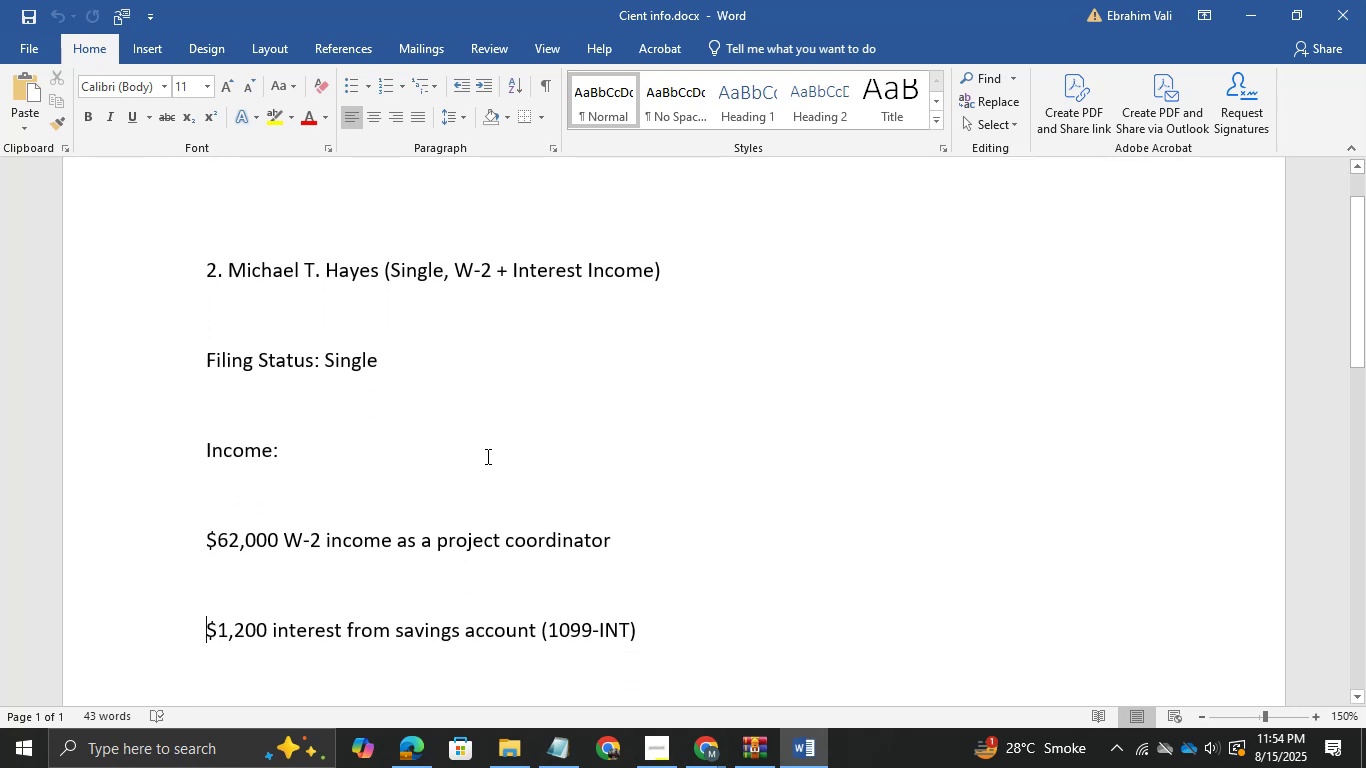 
key(ArrowUp)
 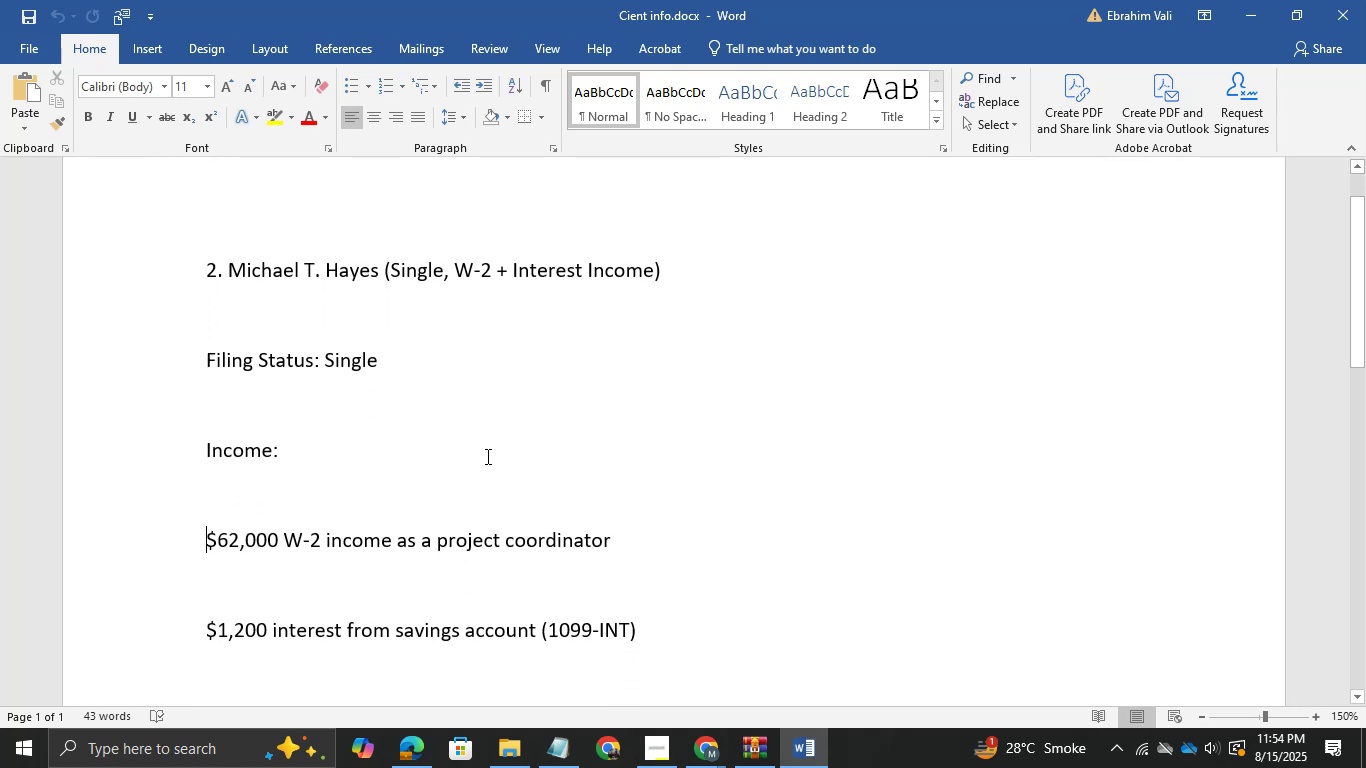 
key(ArrowDown)
 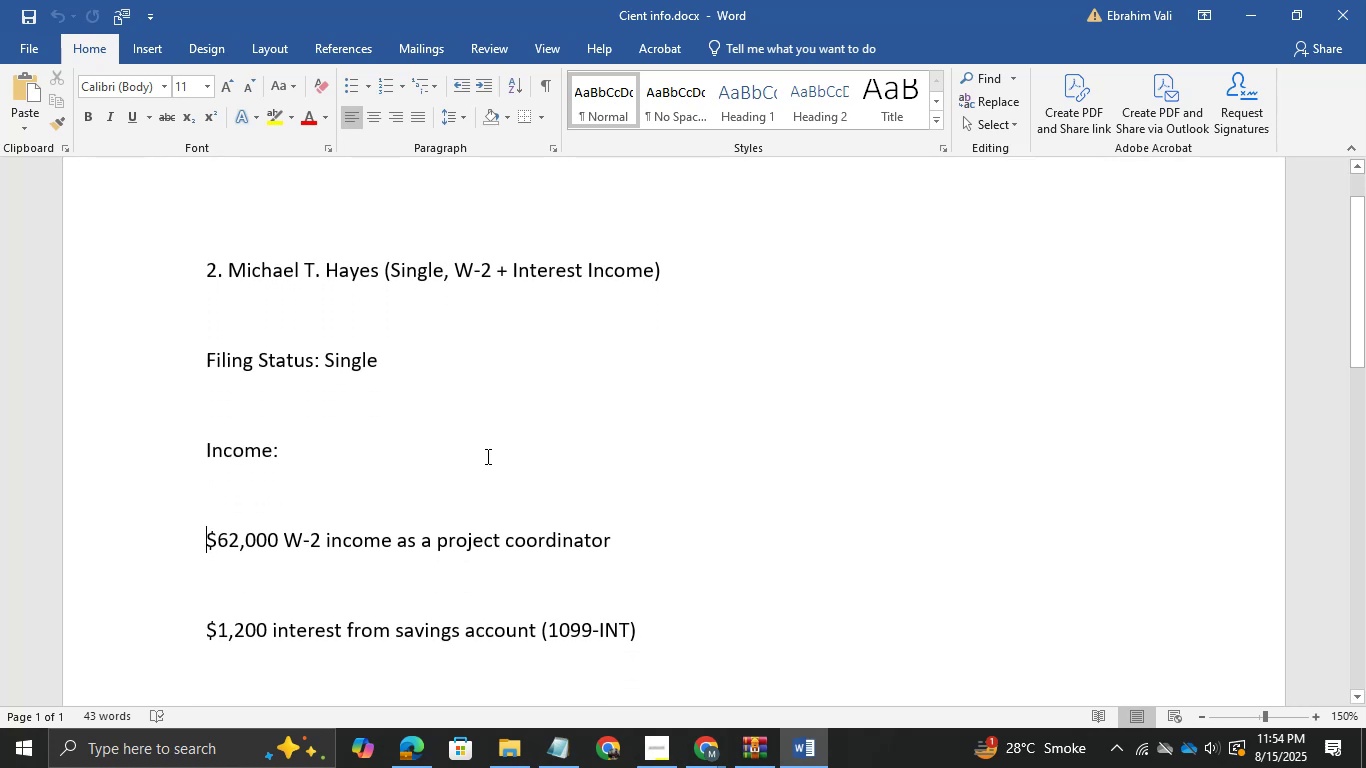 
key(ArrowDown)
 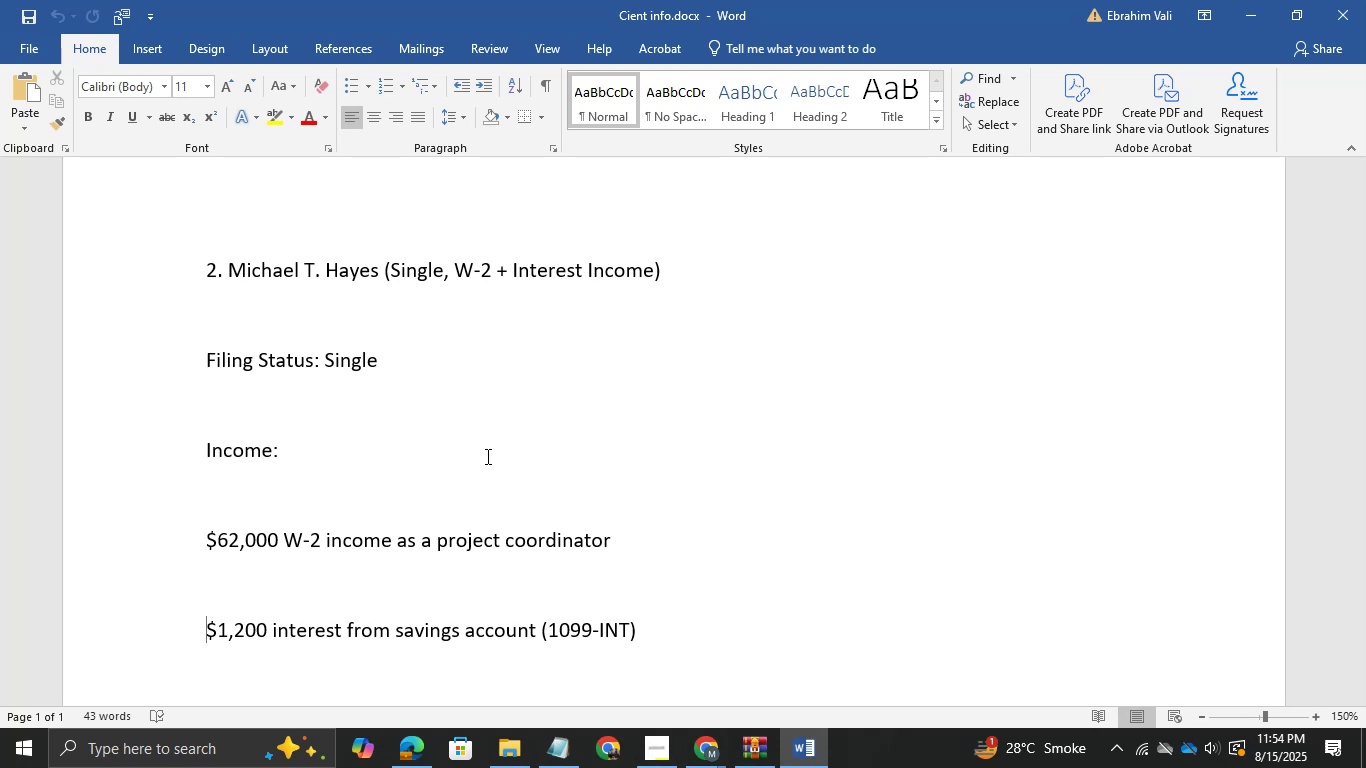 
wait(11.74)
 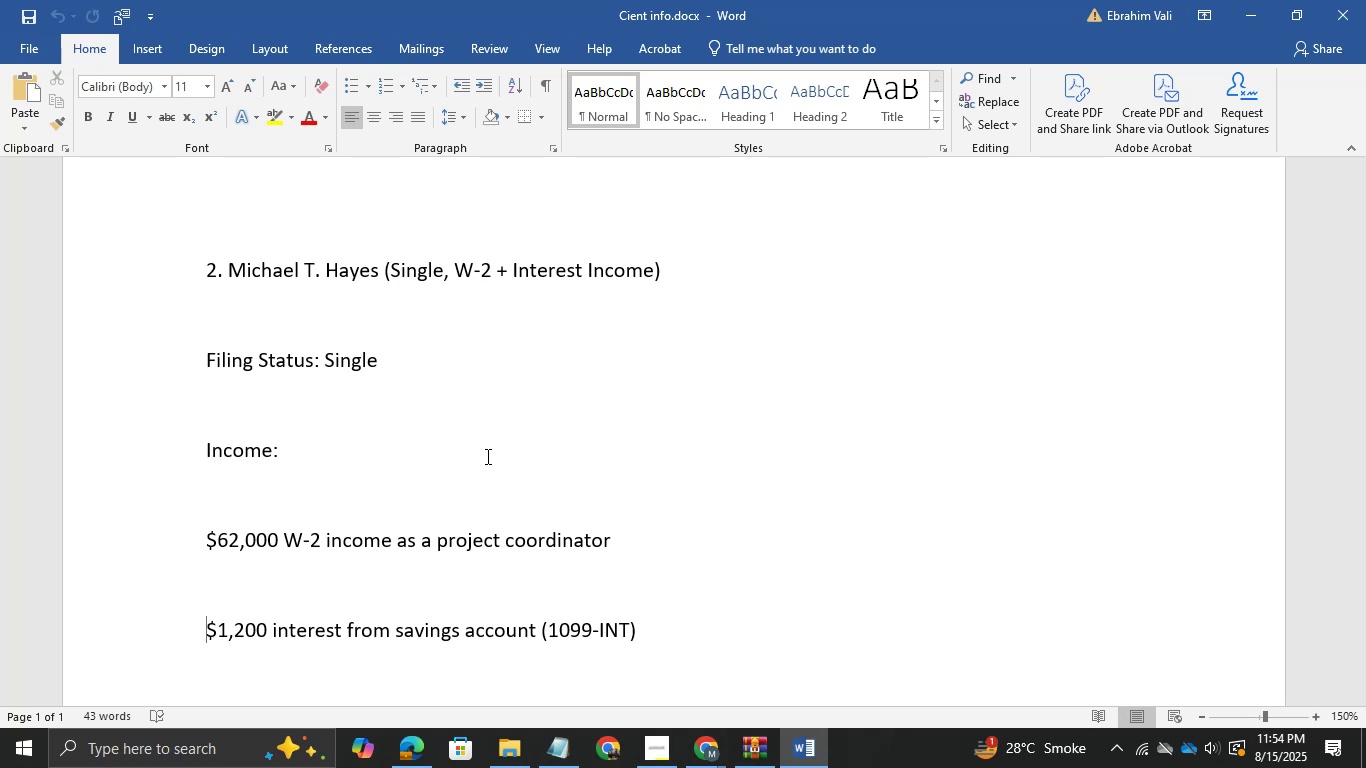 
key(ArrowDown)
 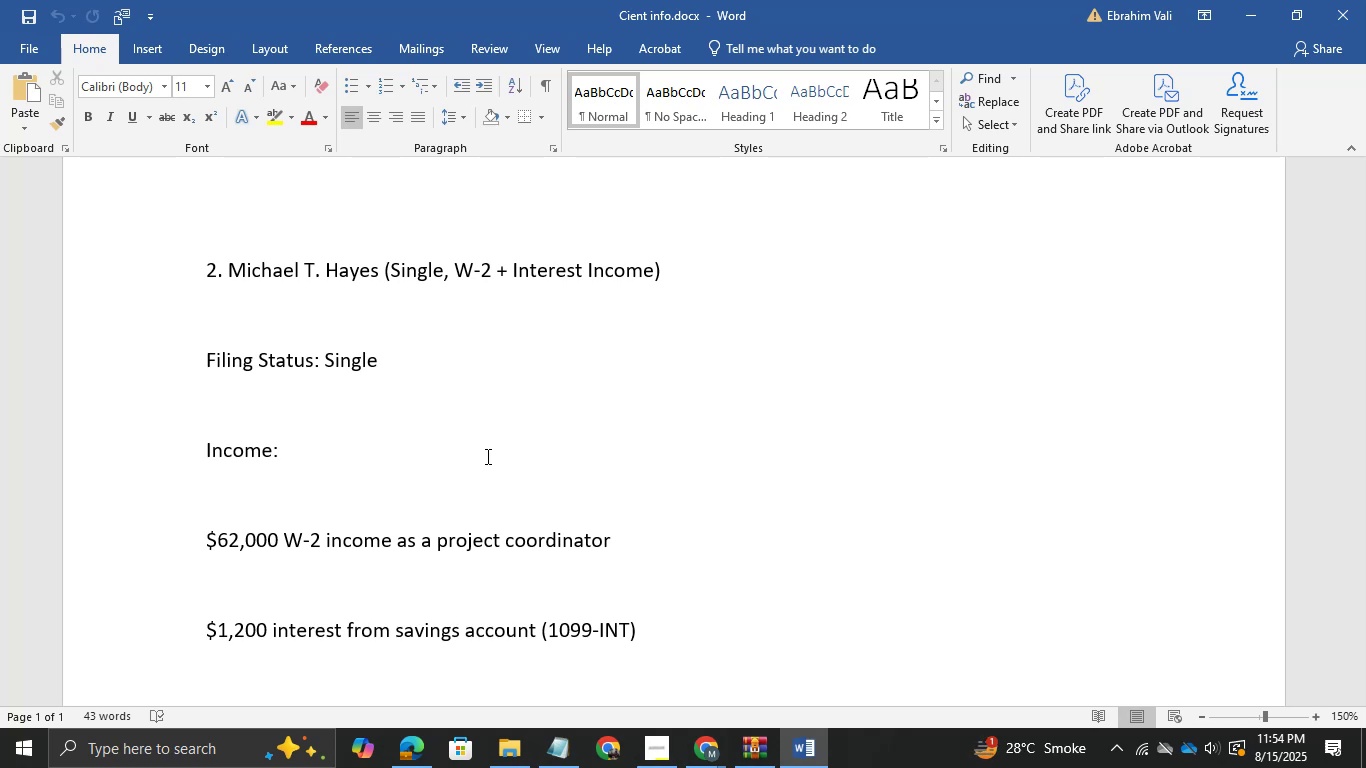 
key(ArrowDown)
 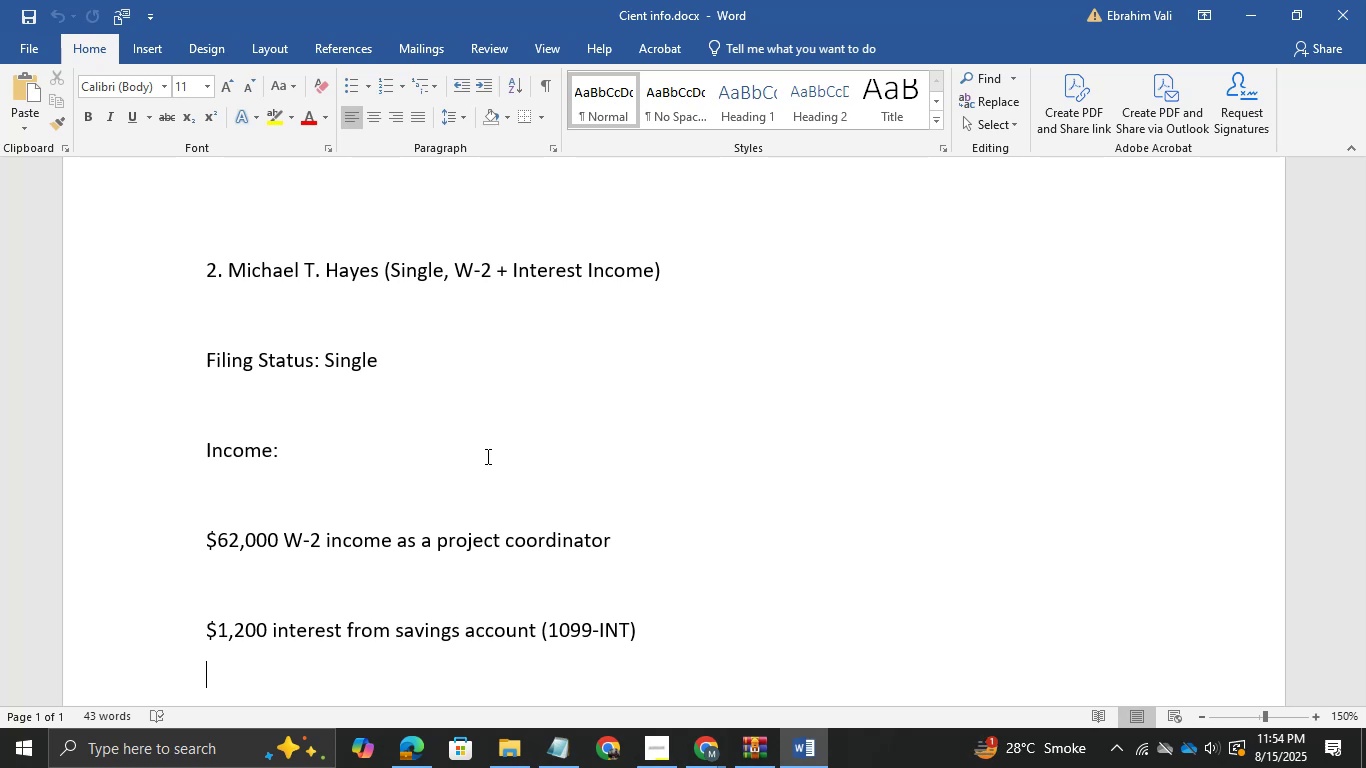 
key(ArrowDown)
 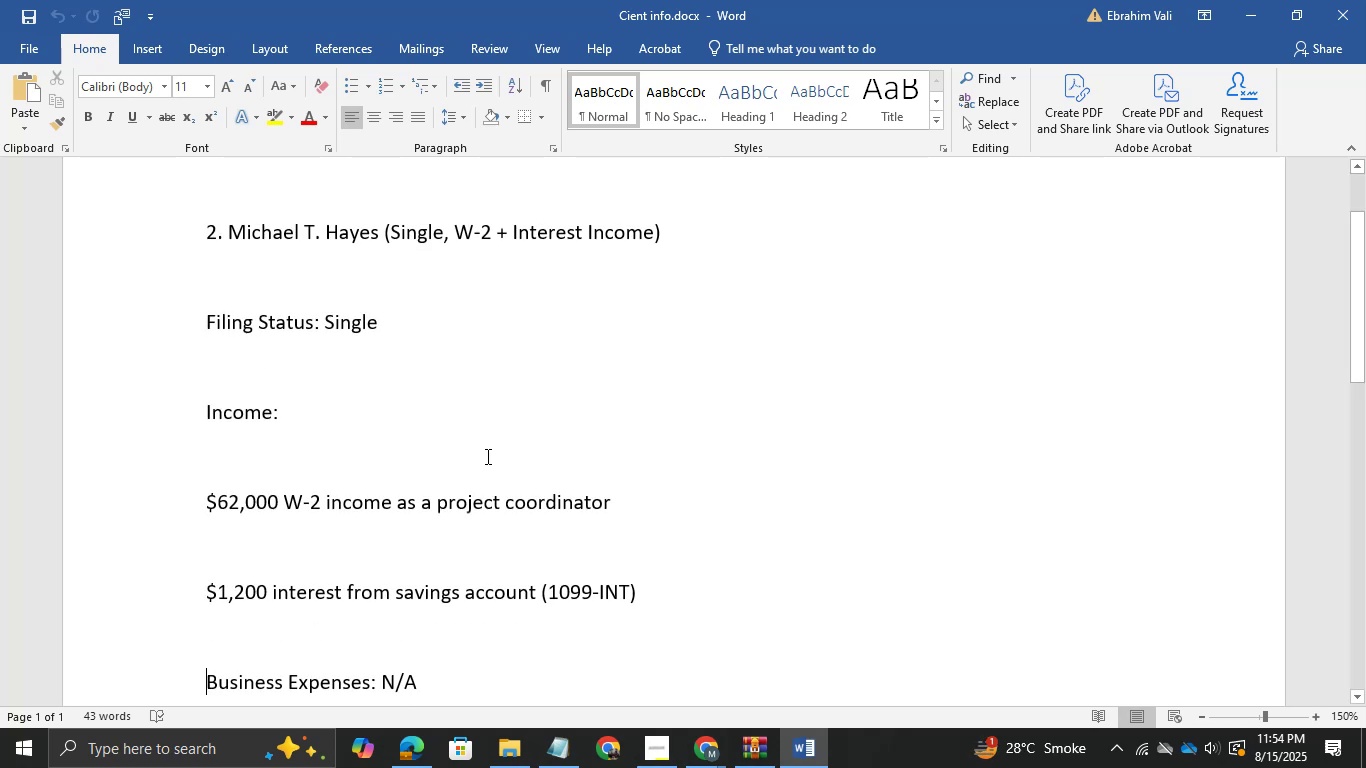 
key(ArrowDown)
 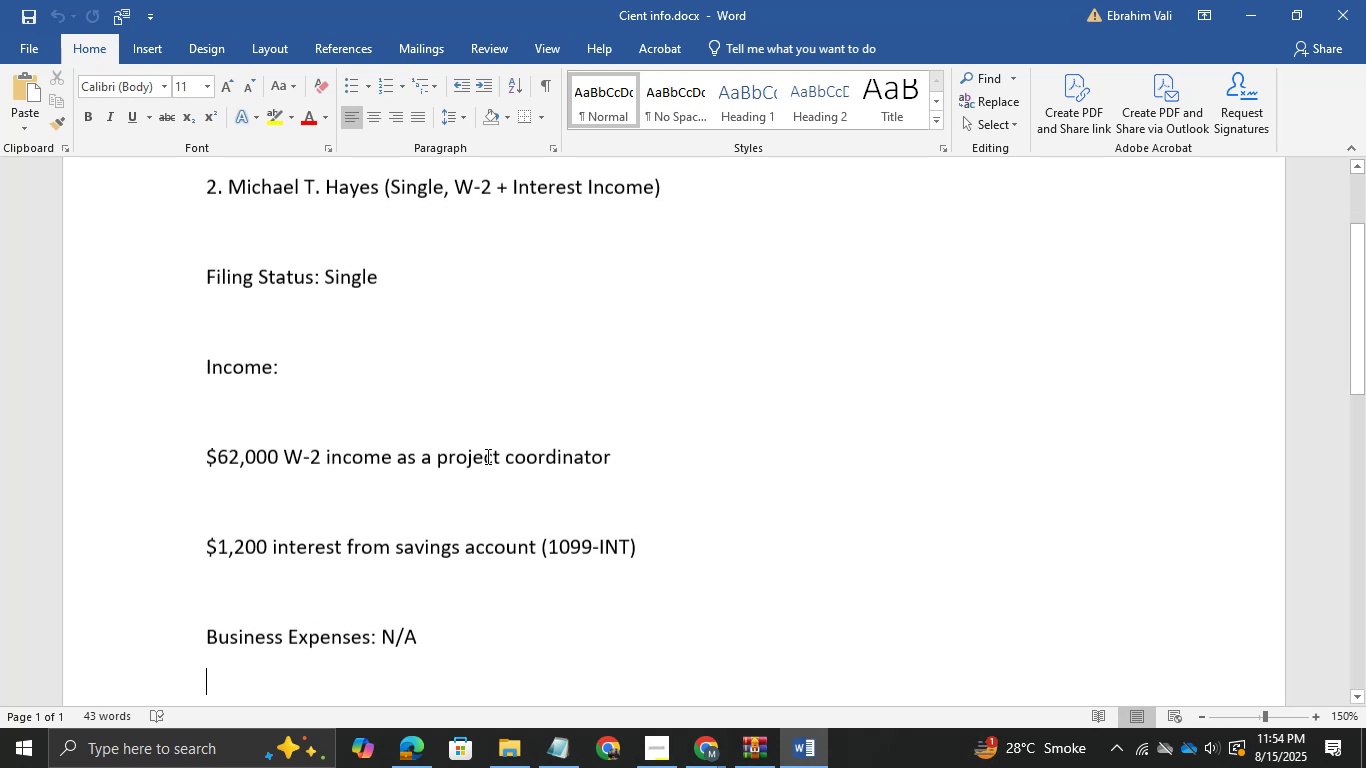 
key(ArrowDown)
 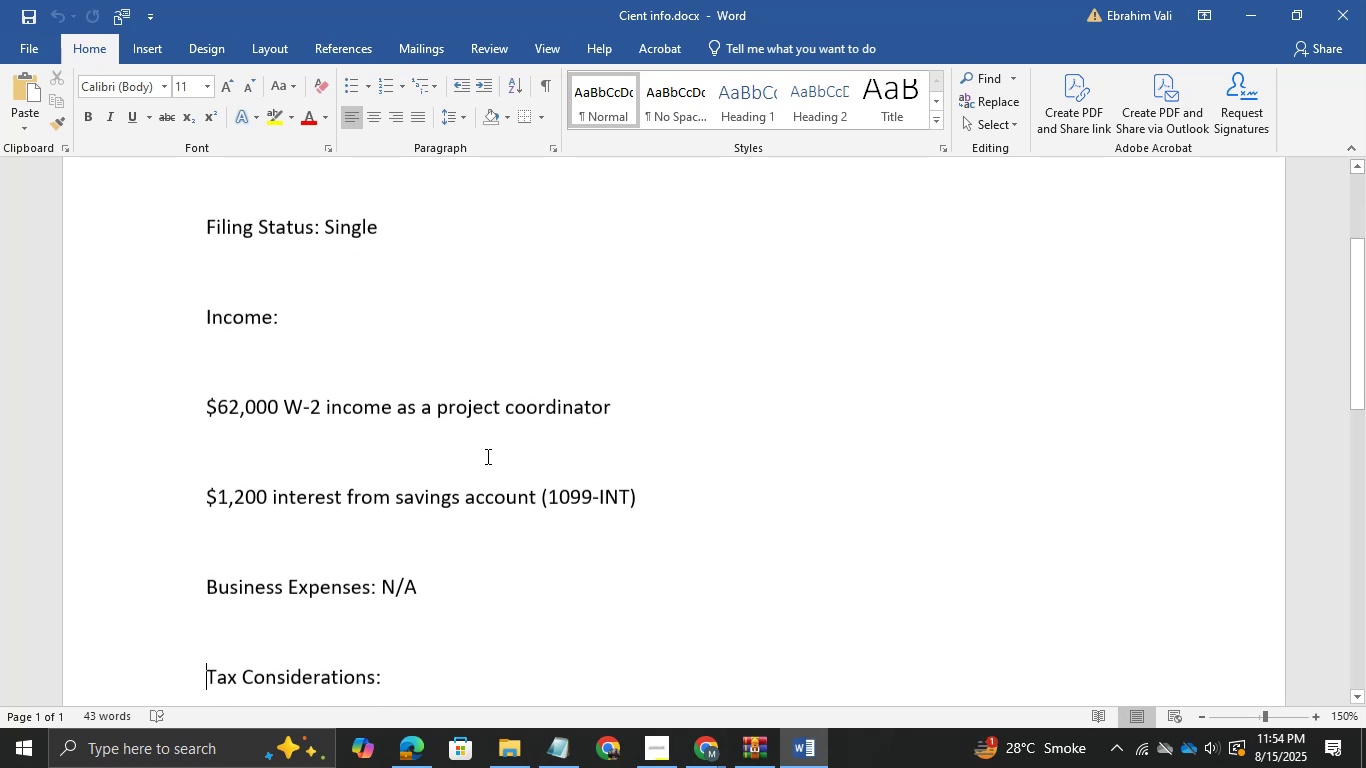 
key(ArrowDown)
 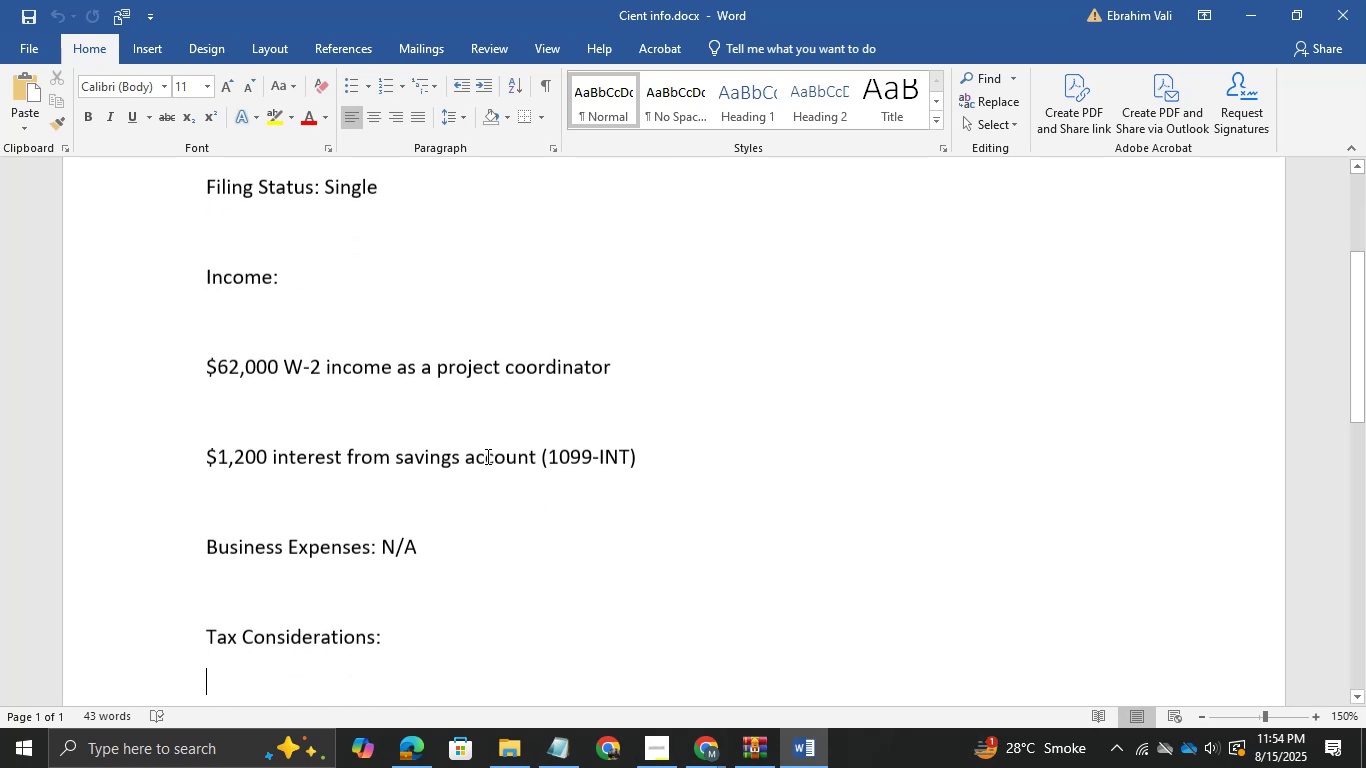 
key(ArrowDown)
 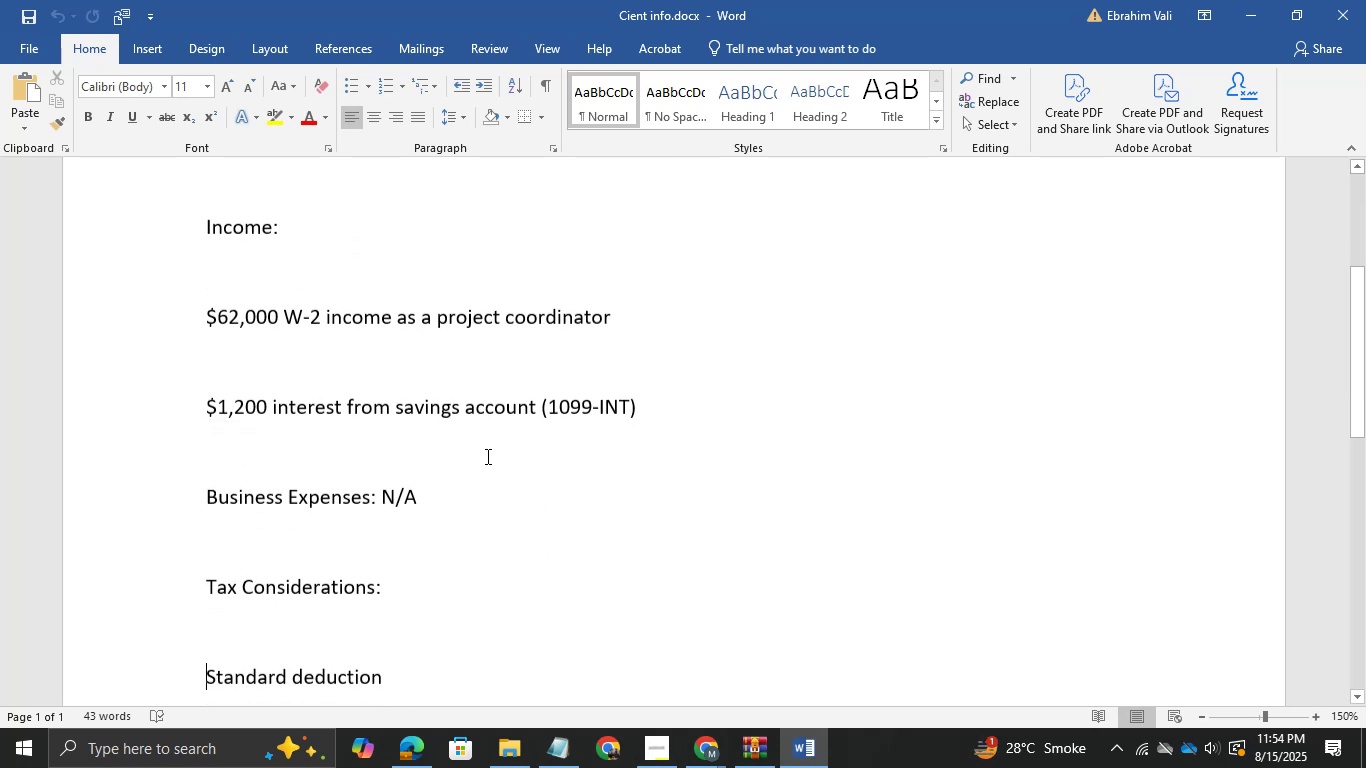 
key(ArrowDown)
 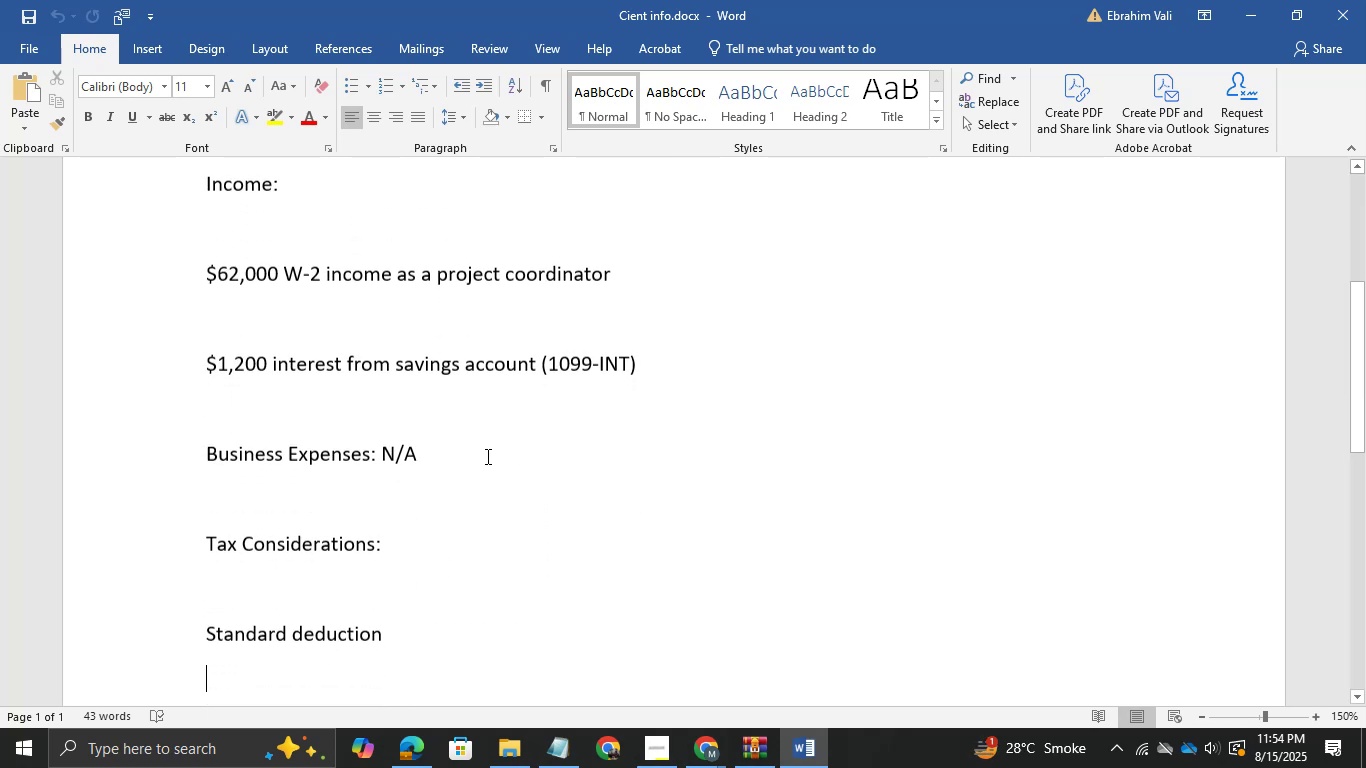 
key(ArrowDown)
 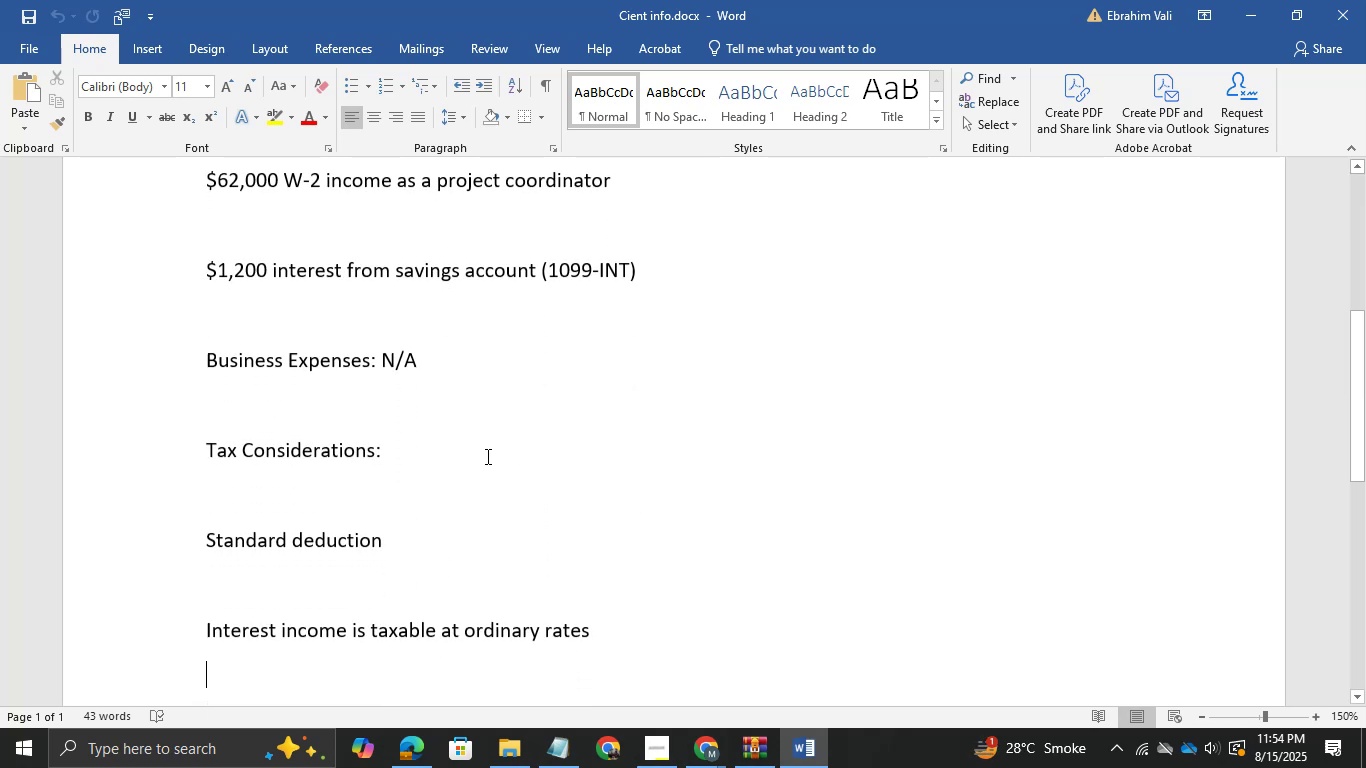 
key(ArrowUp)
 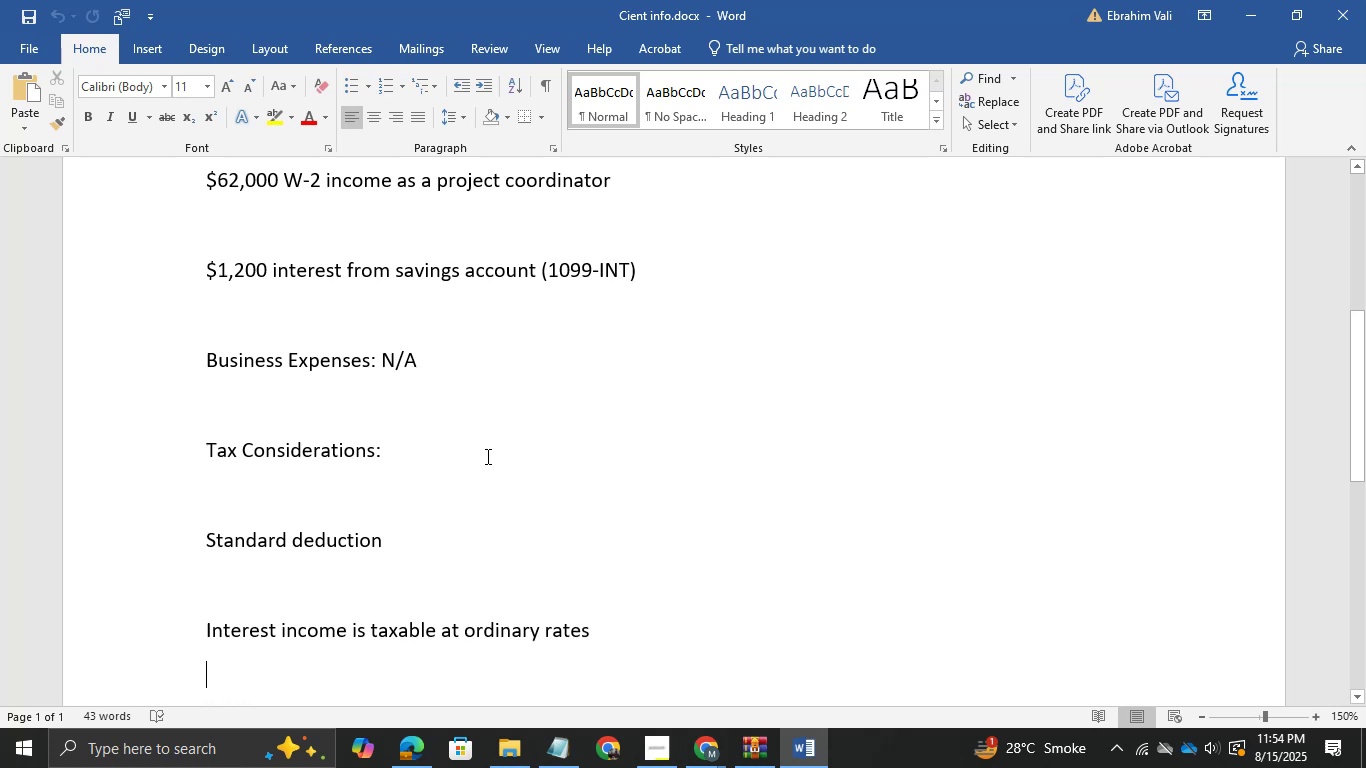 
key(ArrowUp)
 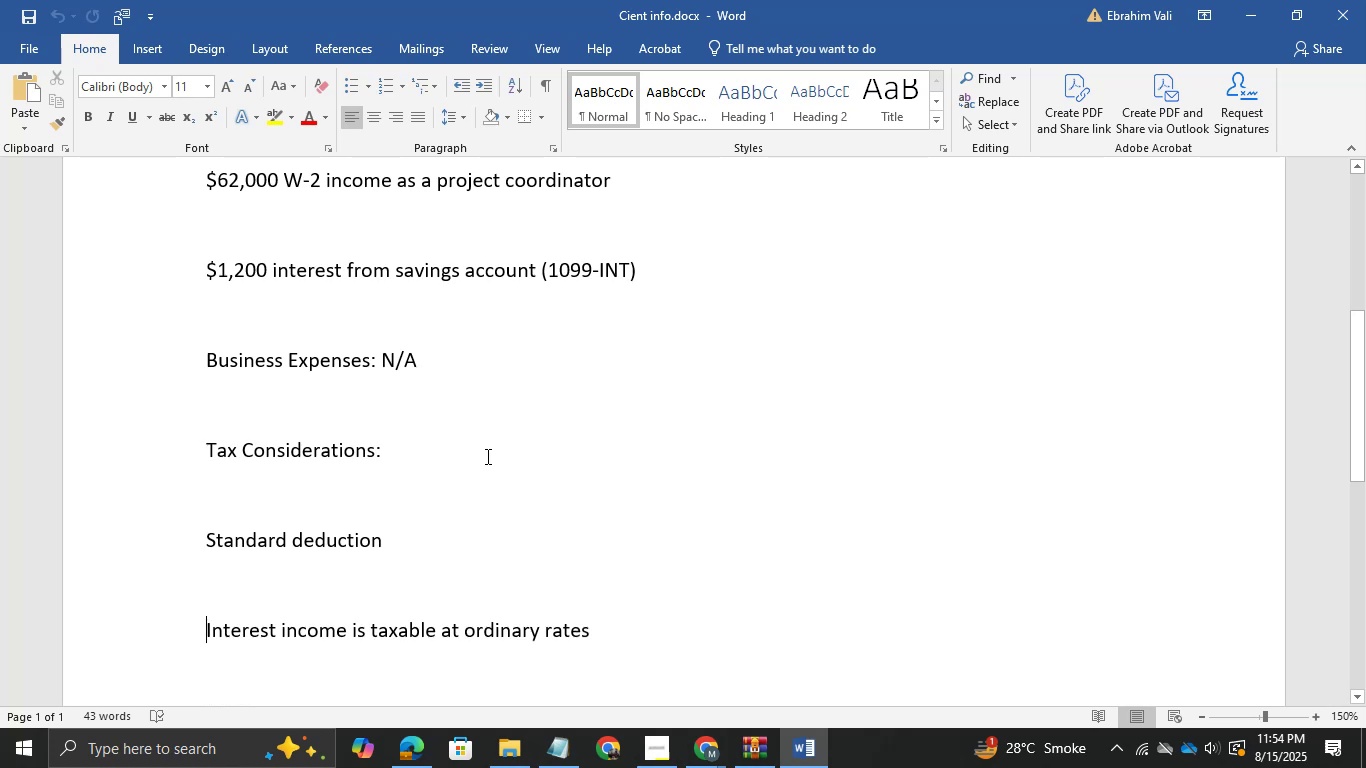 
key(ArrowUp)
 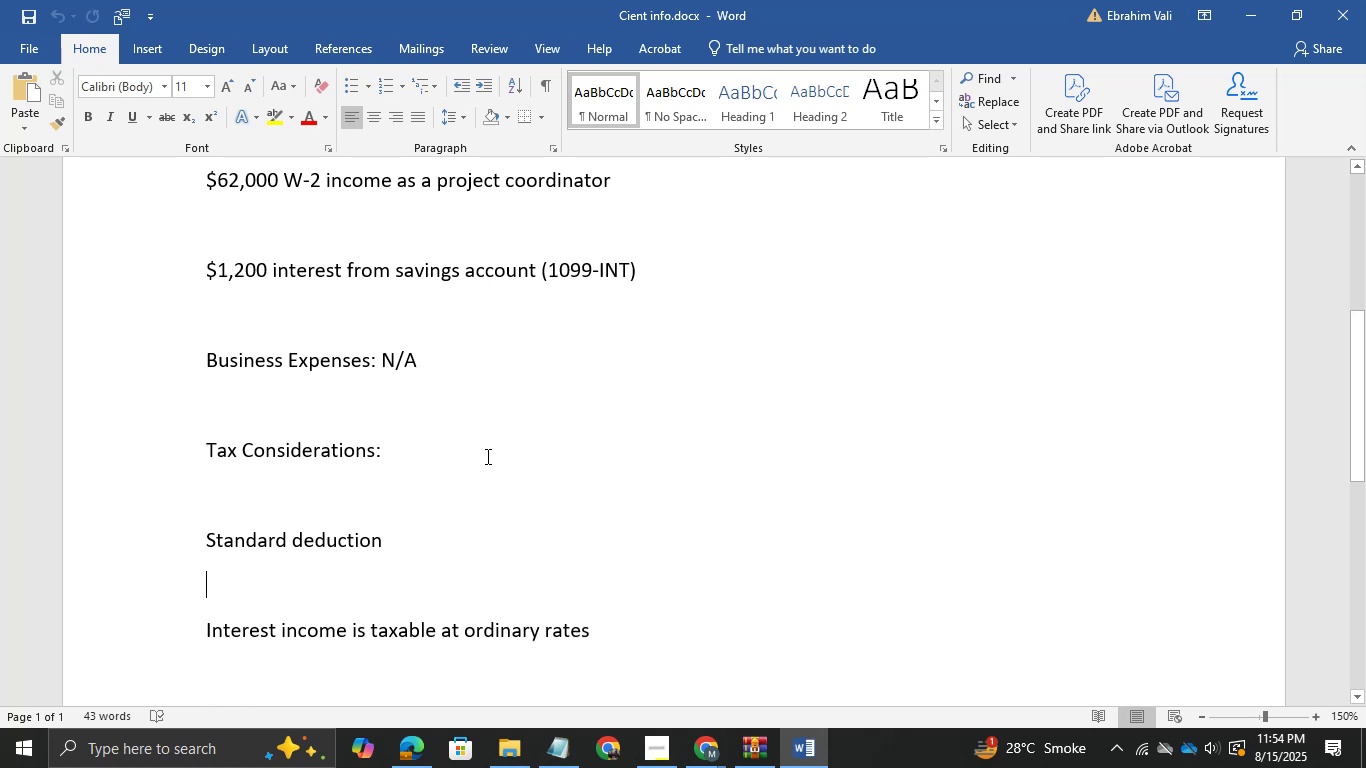 
key(ArrowUp)
 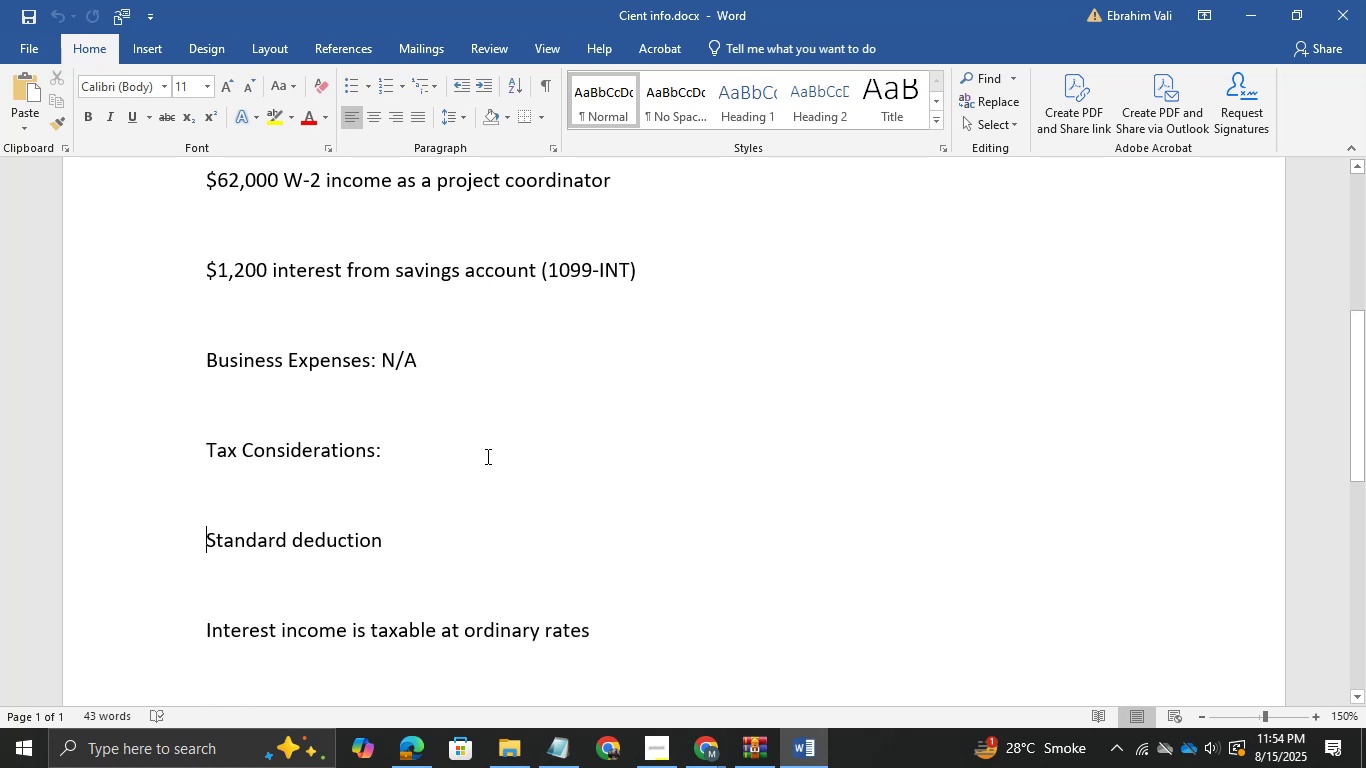 
key(ArrowUp)
 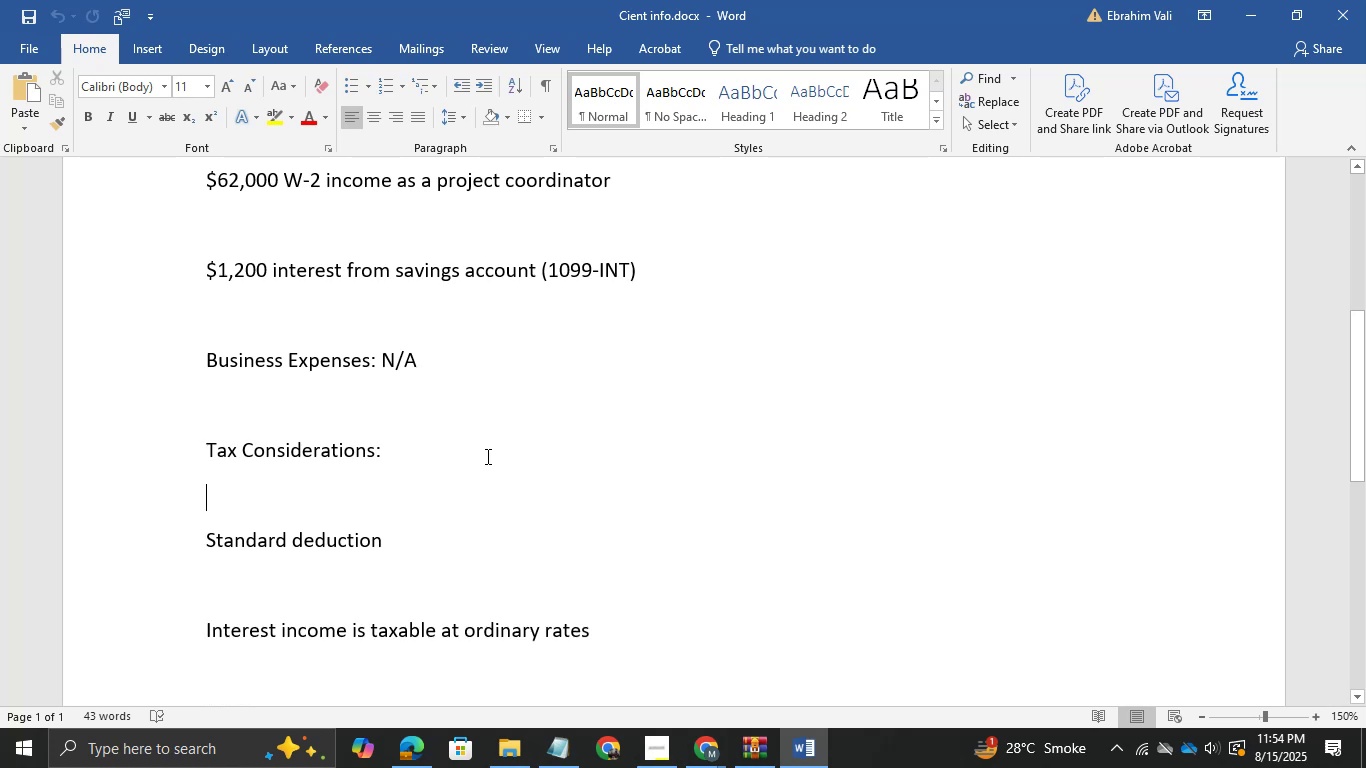 
key(ArrowUp)
 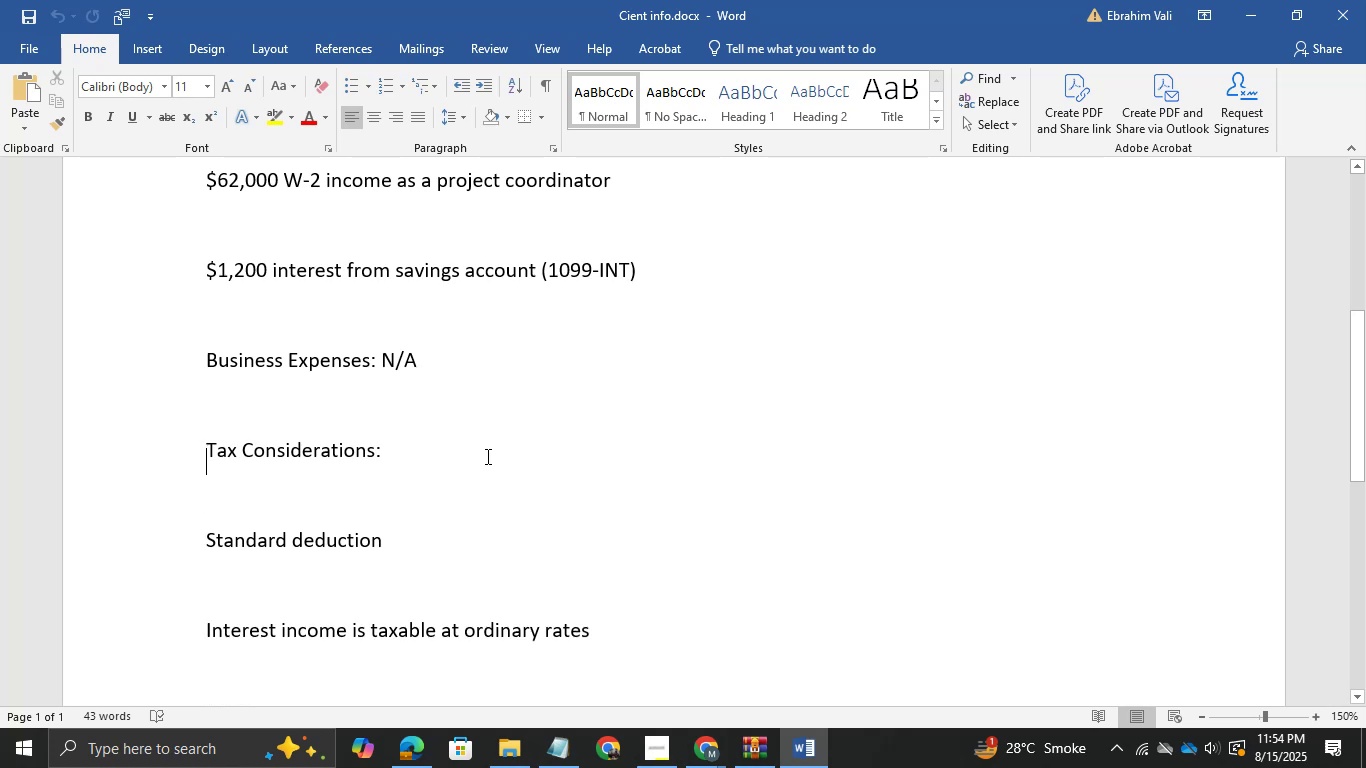 
key(ArrowUp)
 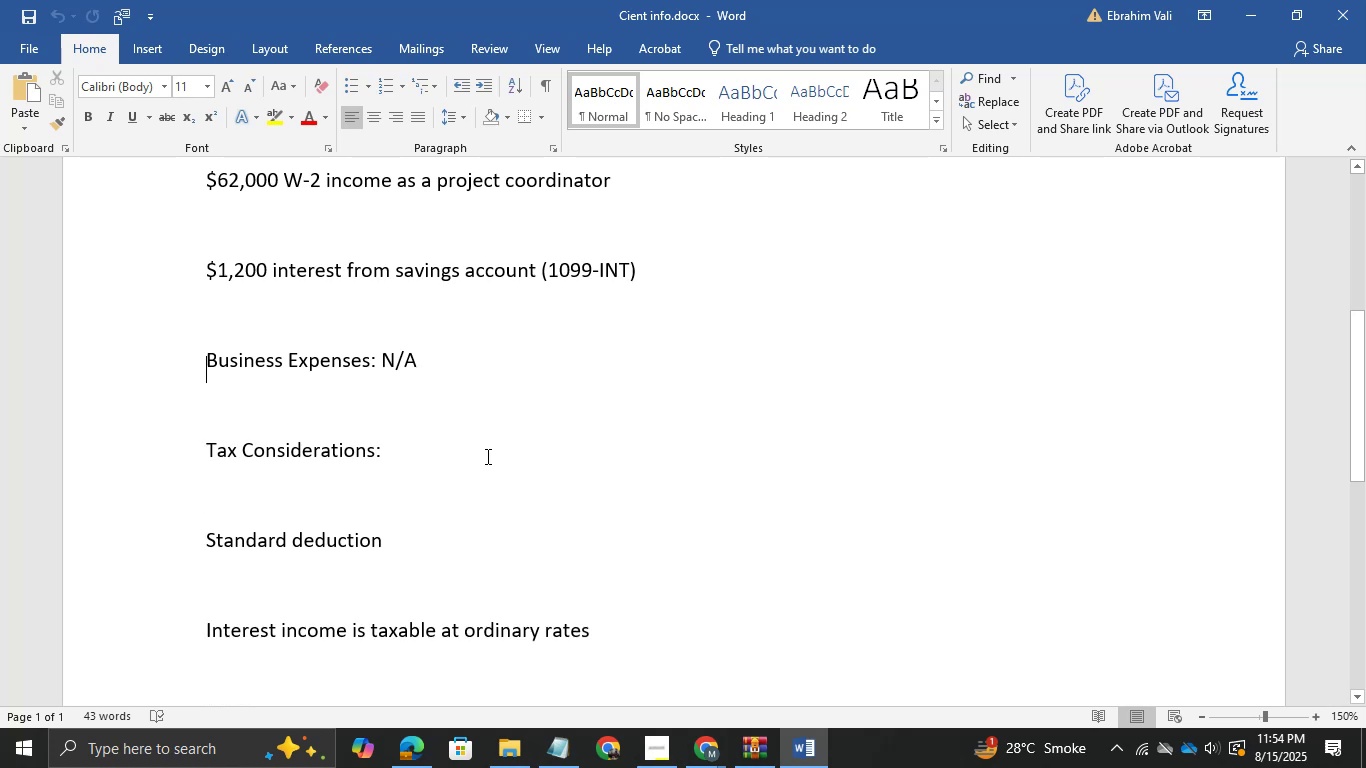 
key(ArrowDown)
 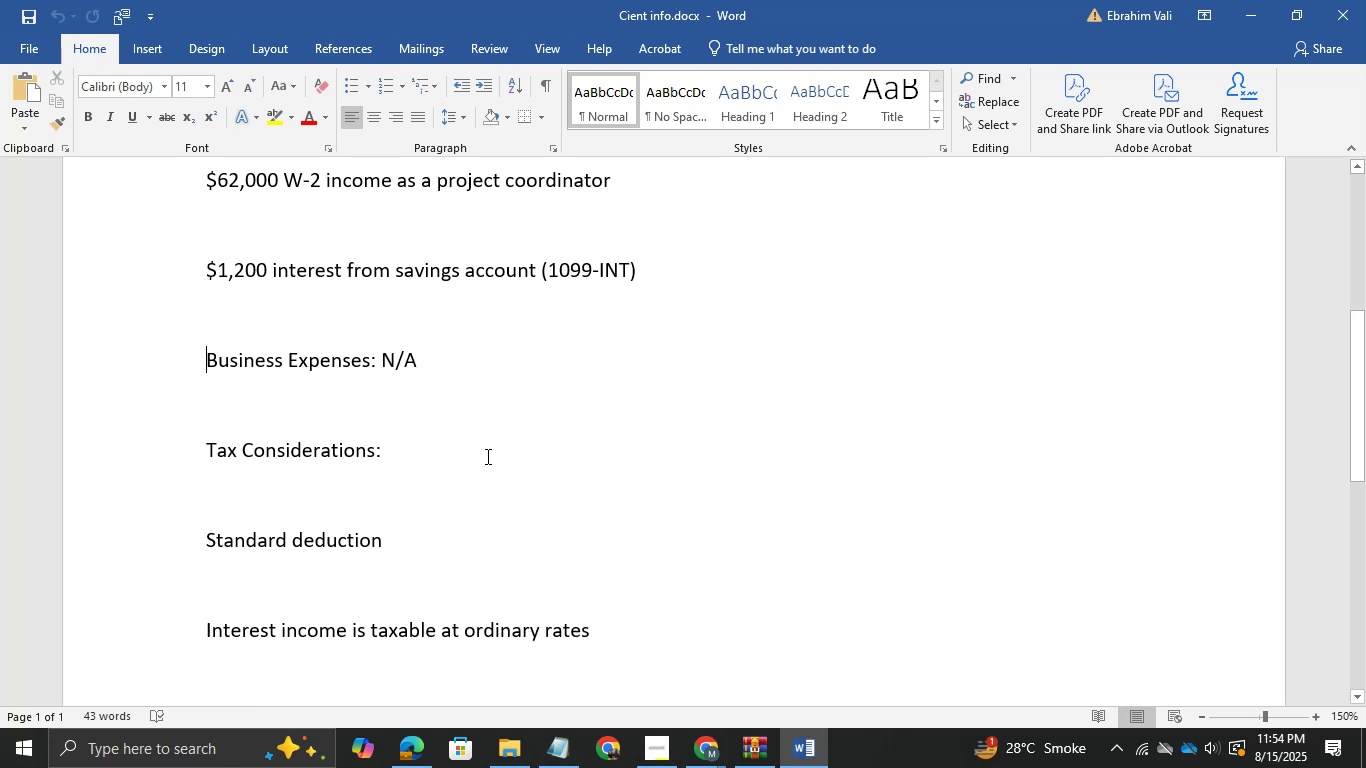 
key(ArrowDown)
 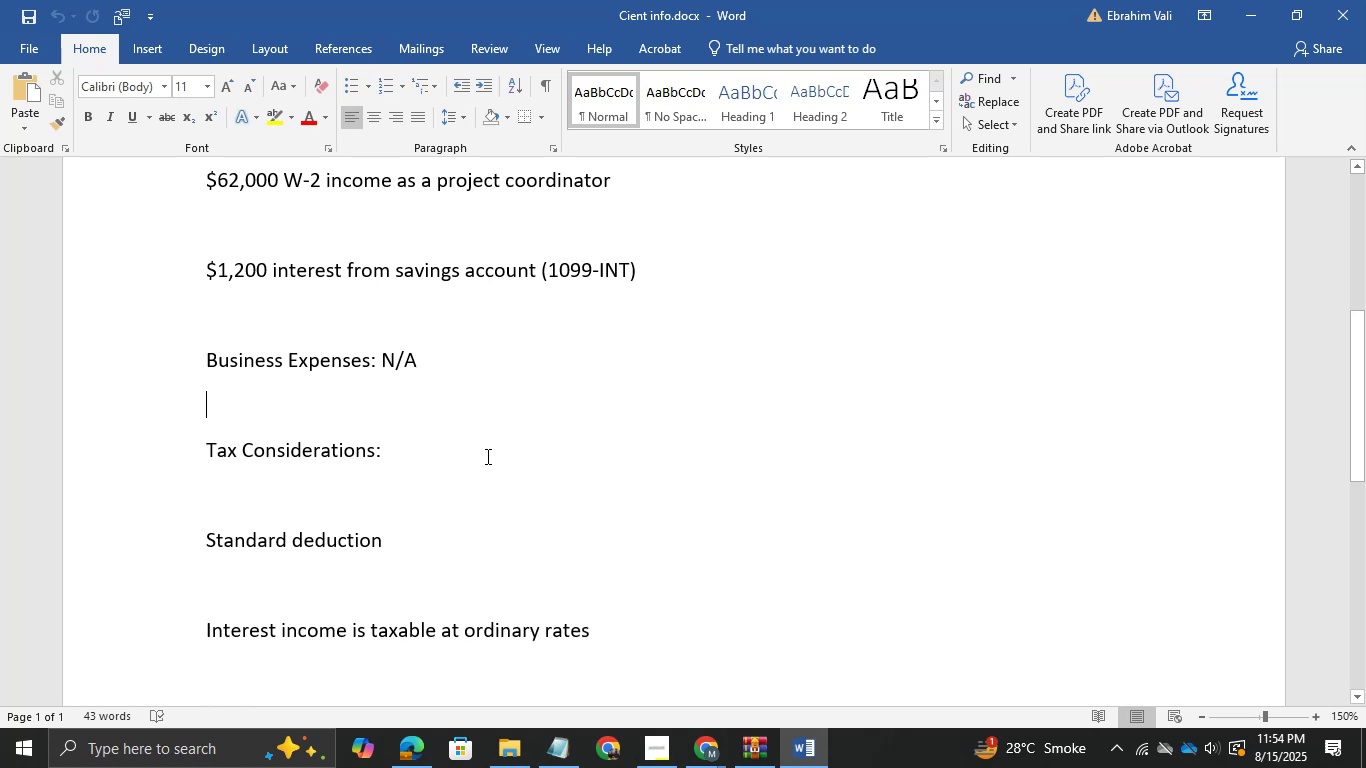 
key(ArrowDown)
 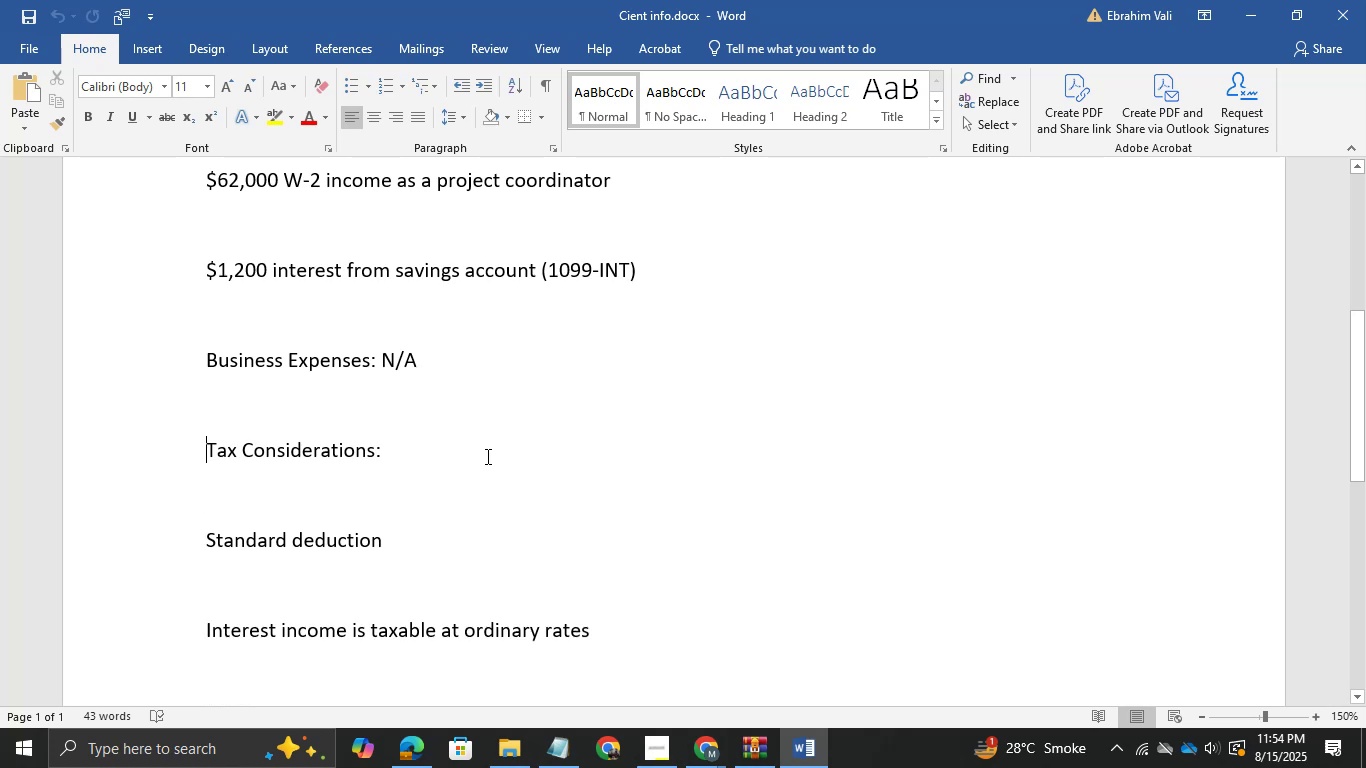 
key(ArrowDown)
 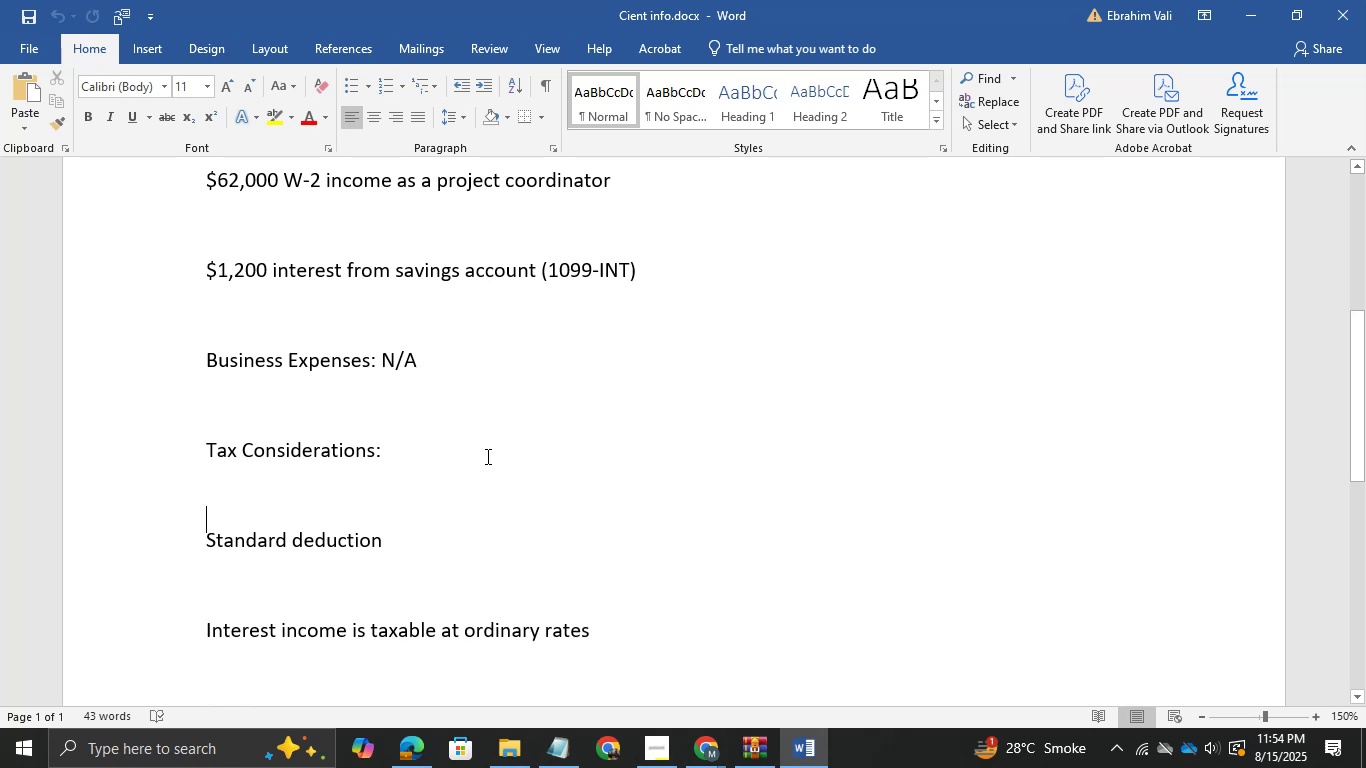 
key(ArrowDown)
 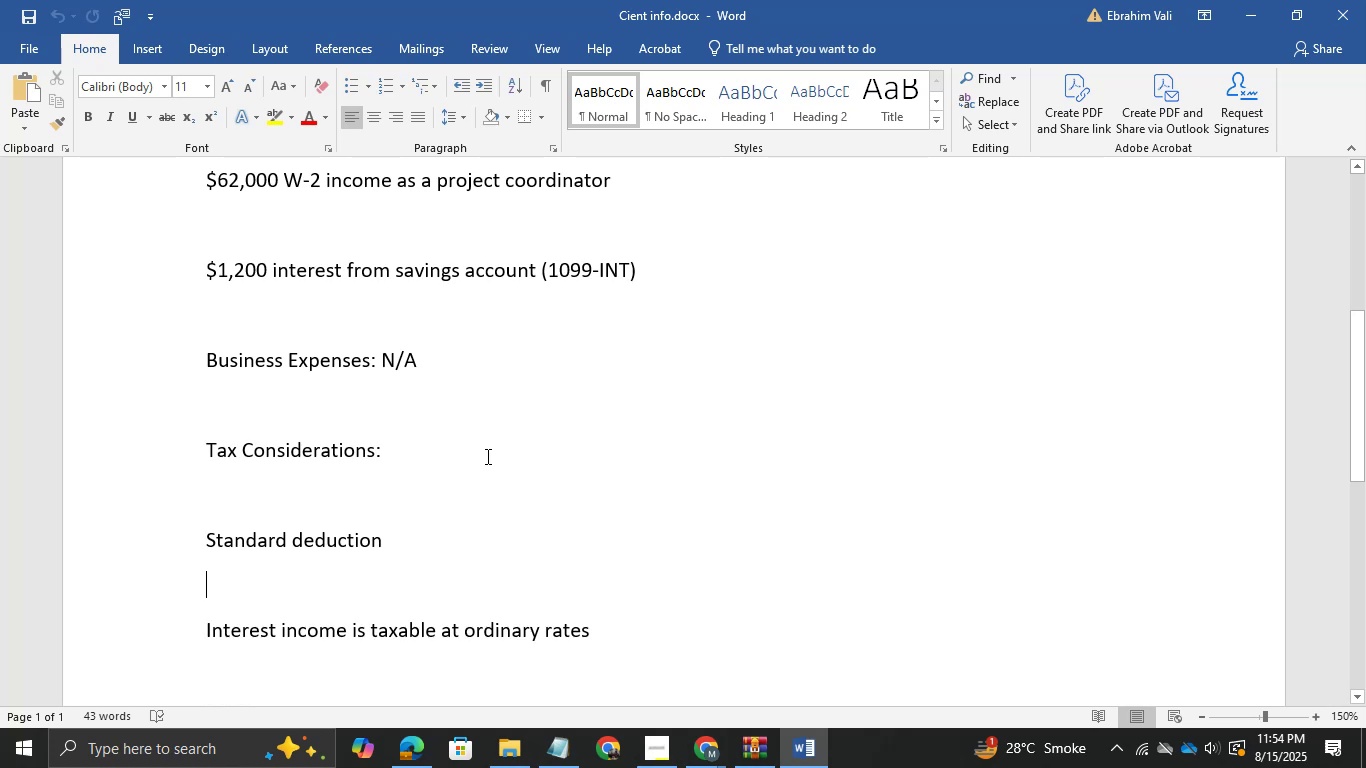 
key(ArrowUp)
 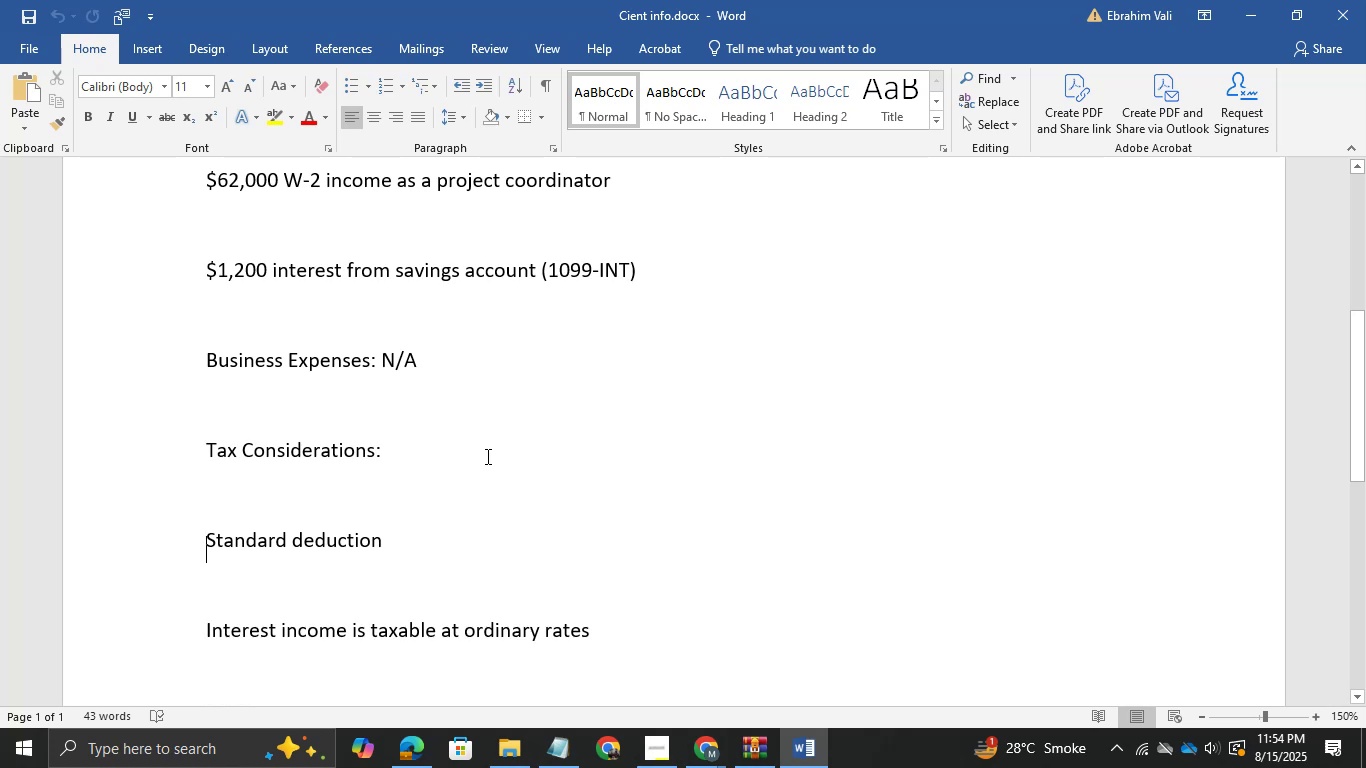 
key(ArrowDown)
 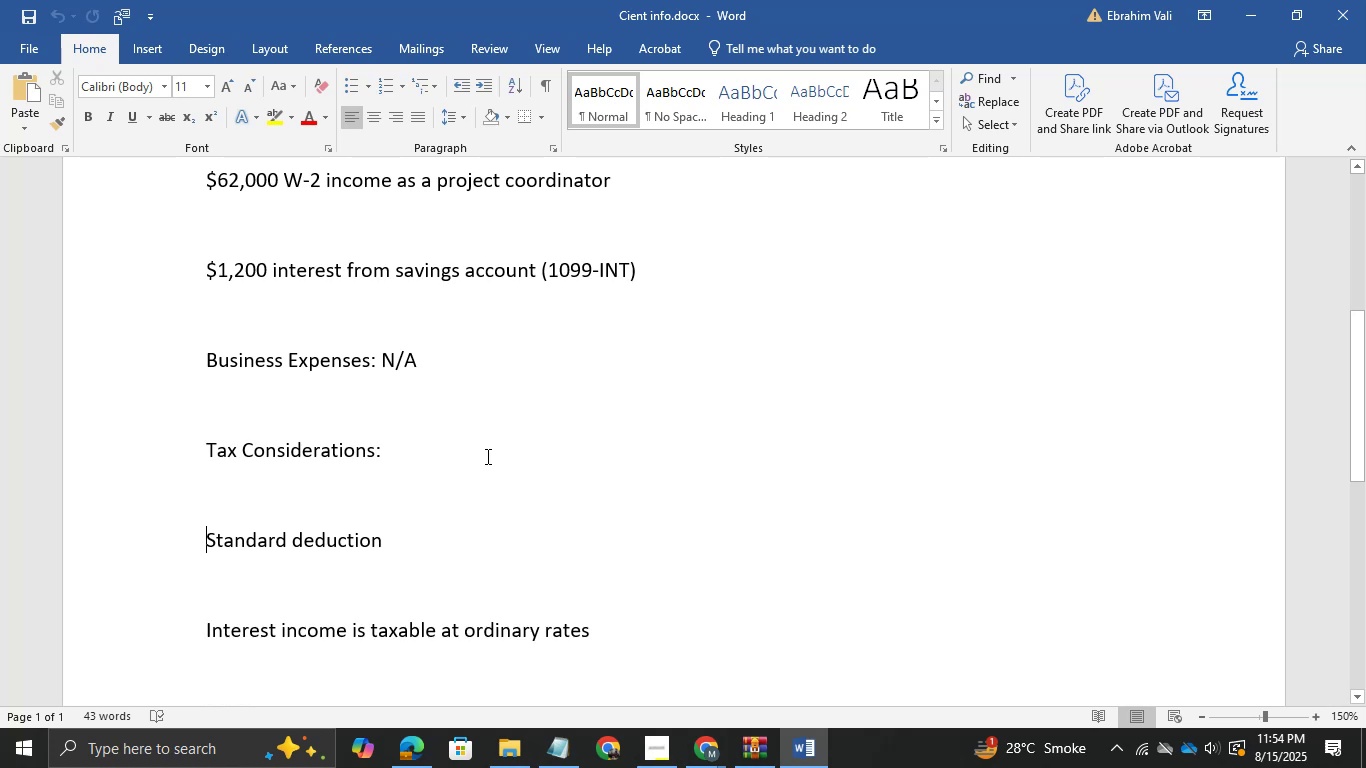 
key(ArrowDown)
 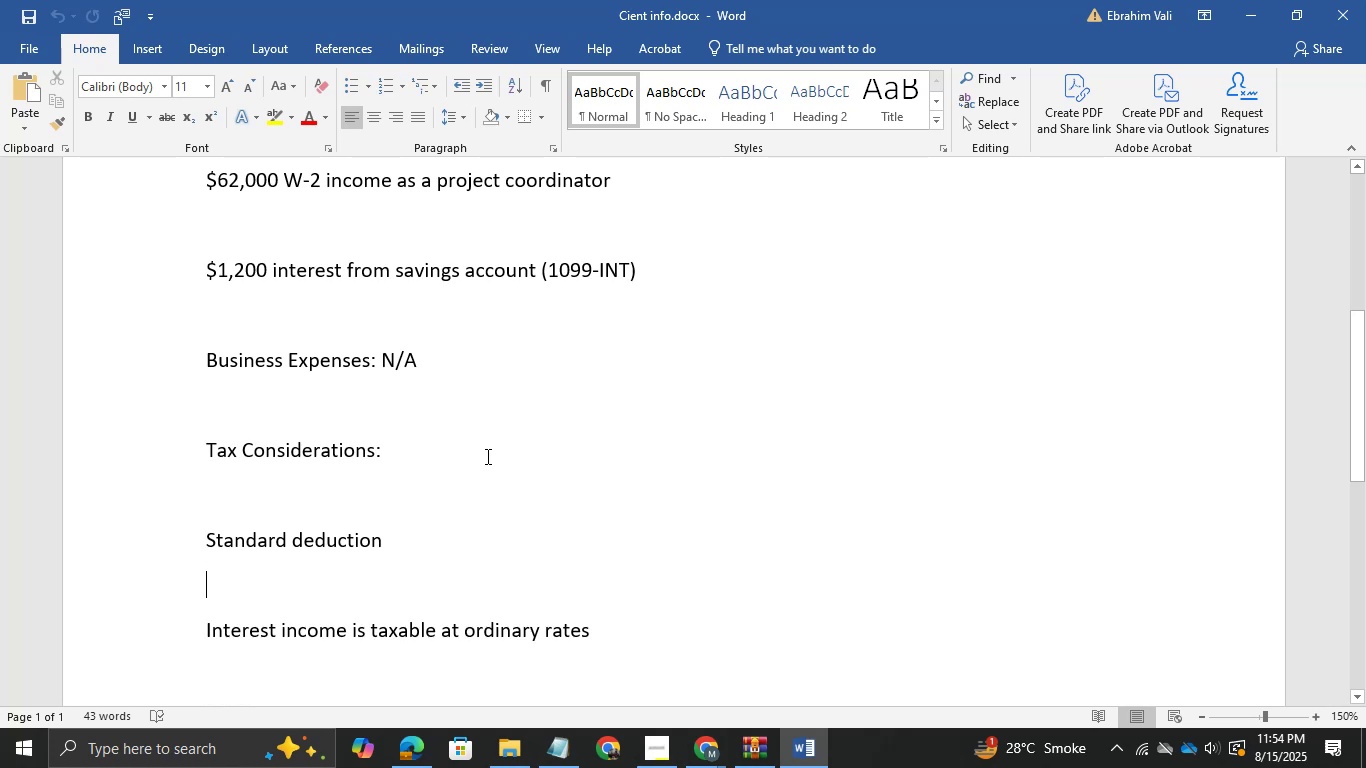 
key(ArrowDown)
 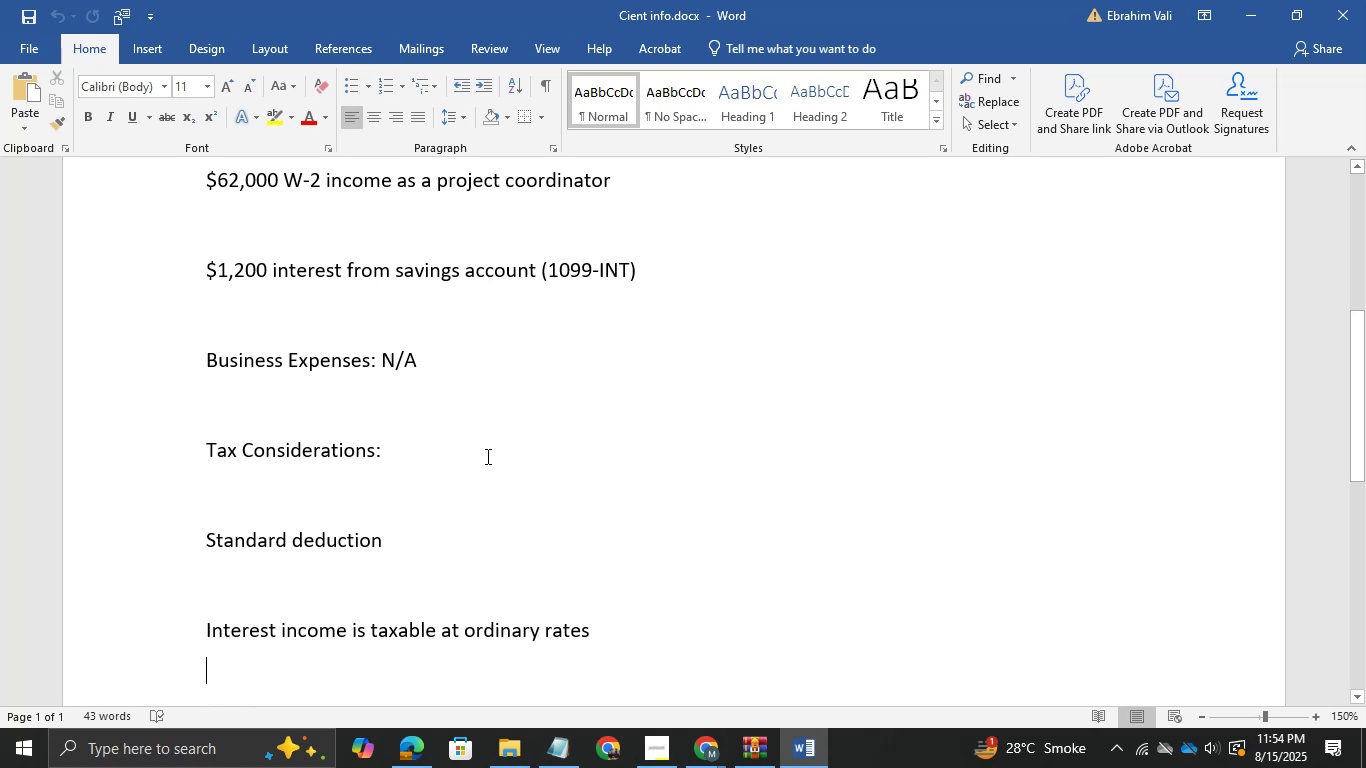 
key(ArrowDown)
 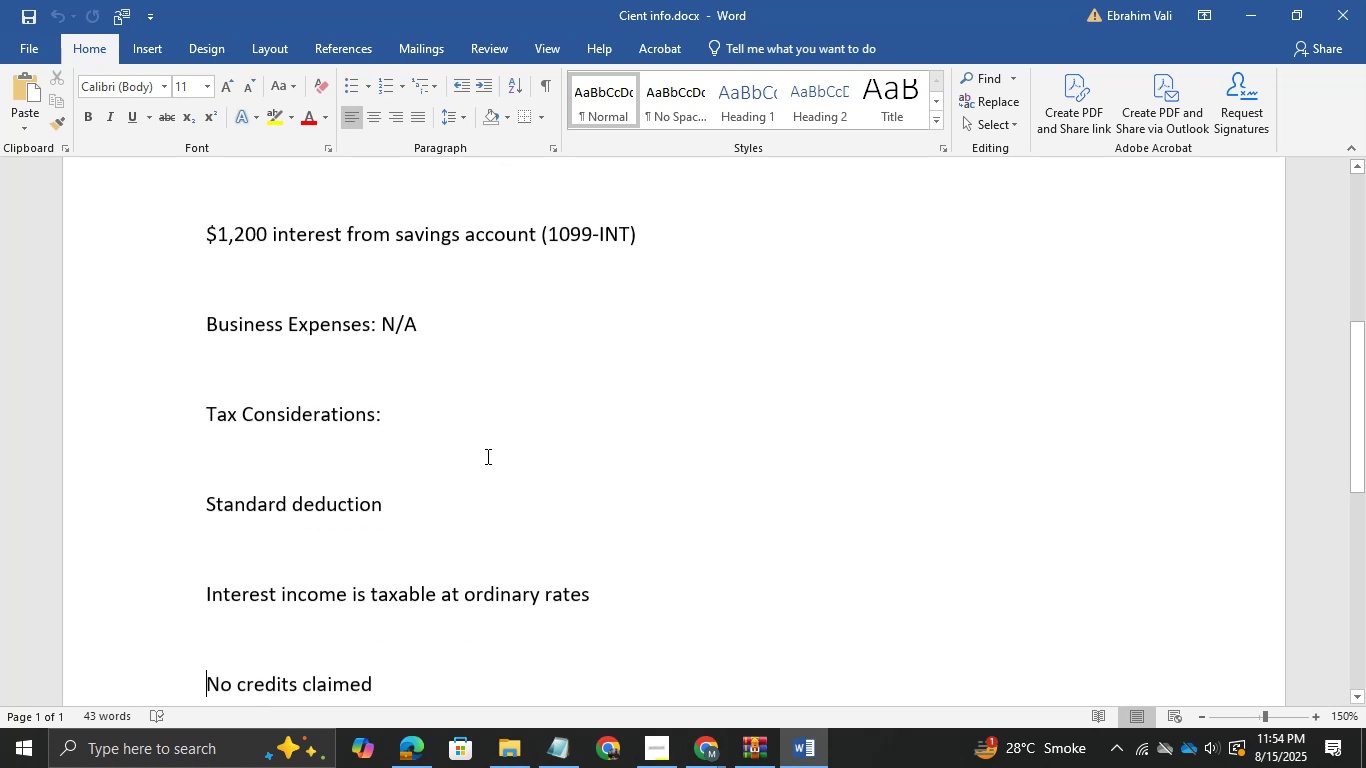 
key(ArrowDown)
 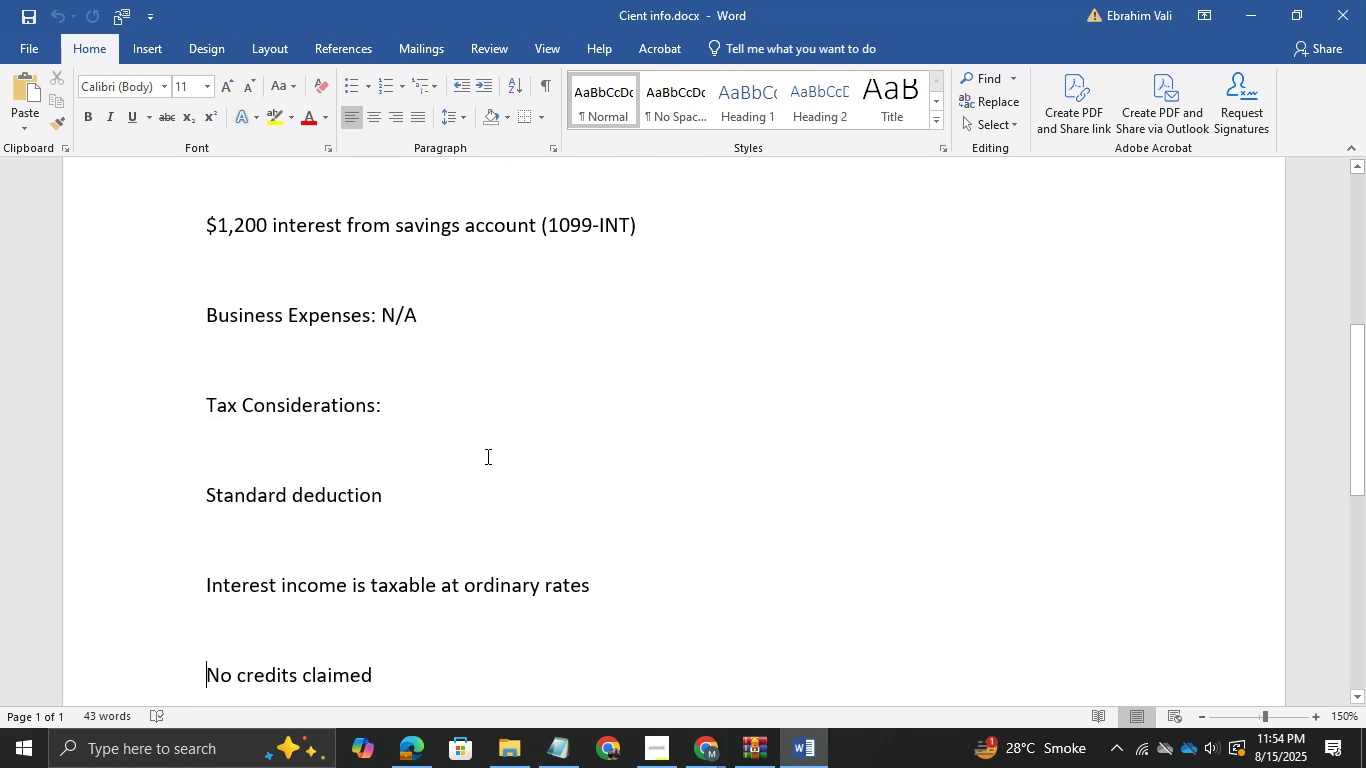 
key(ArrowDown)
 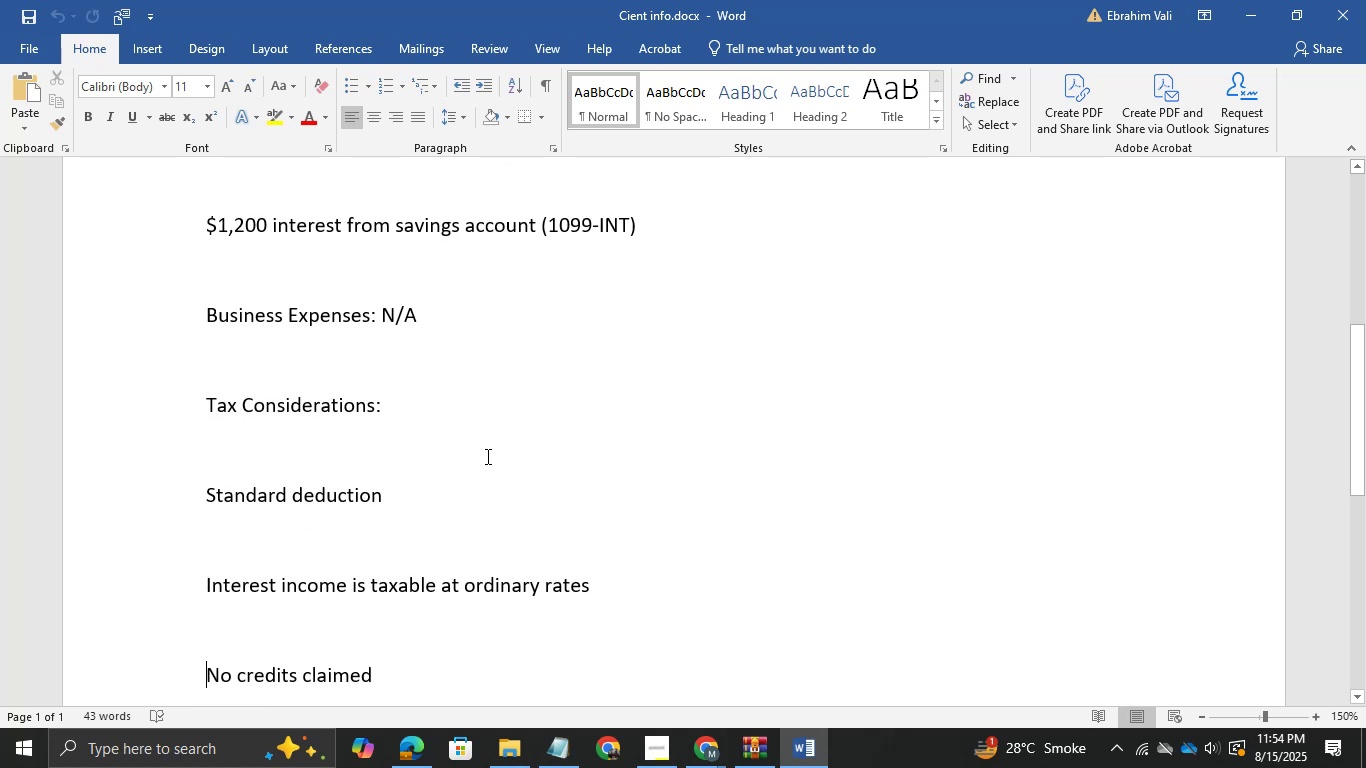 
key(ArrowDown)
 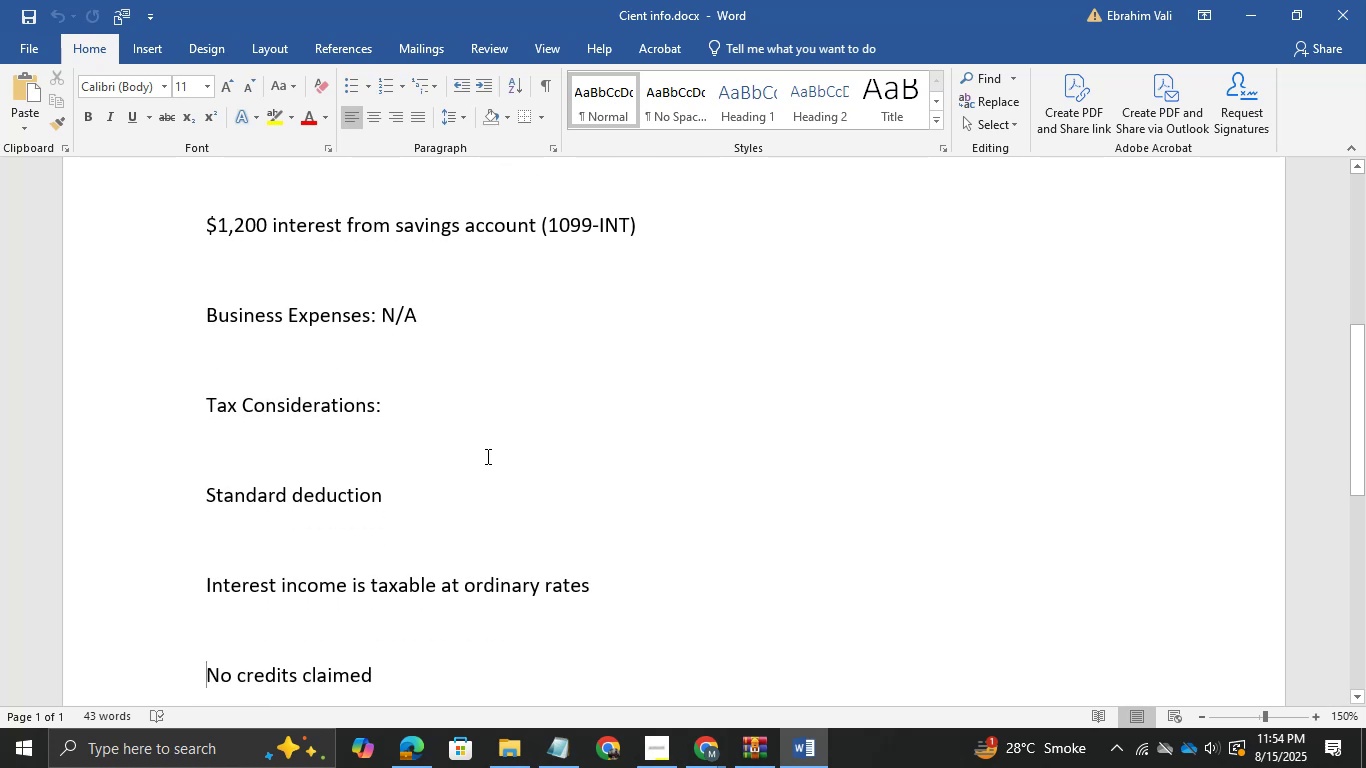 
key(ArrowDown)
 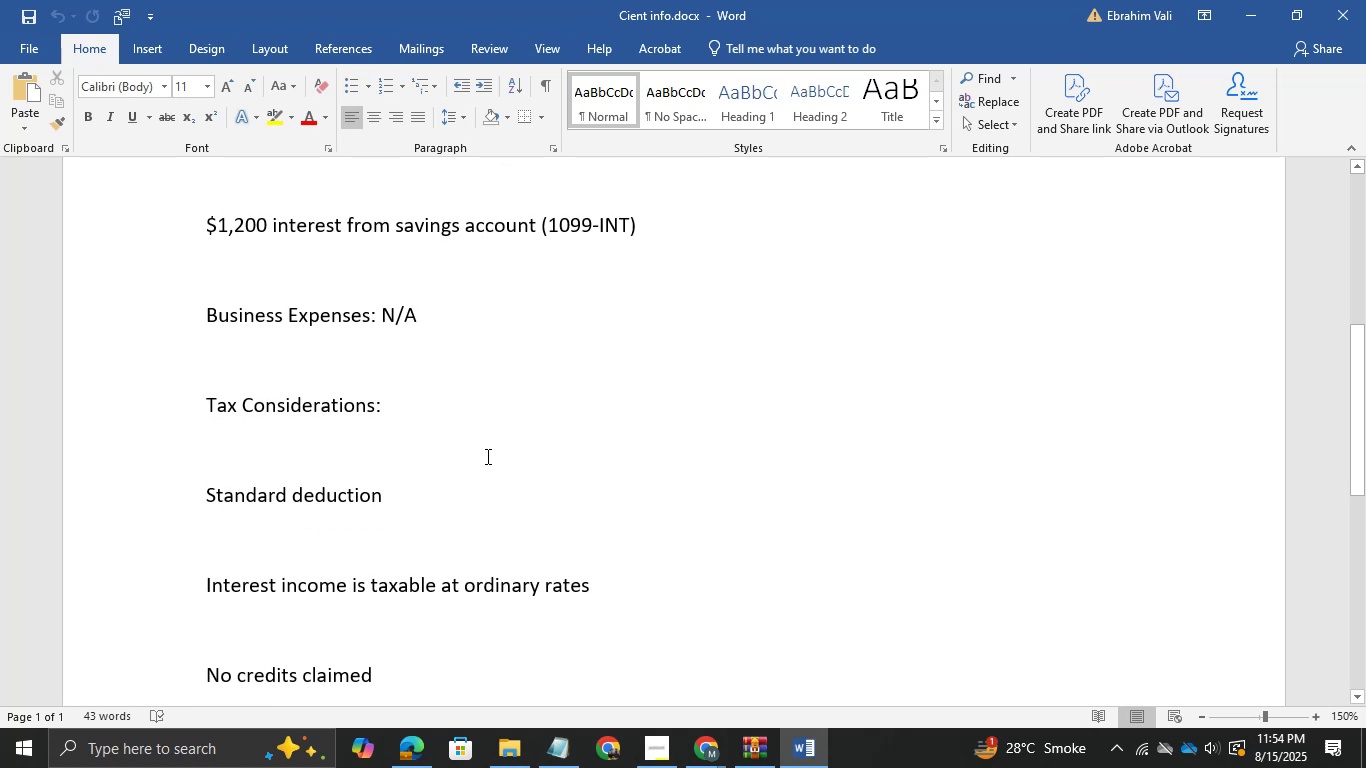 
key(ArrowDown)
 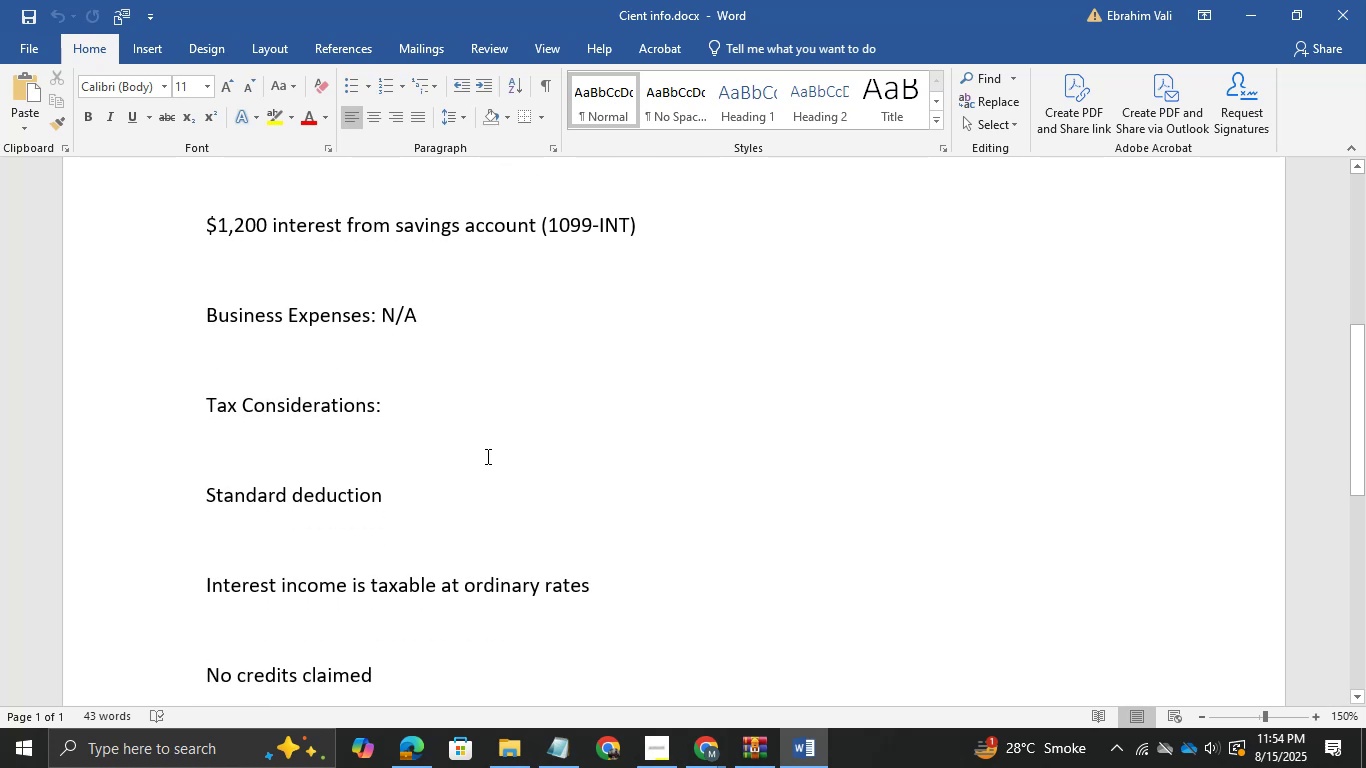 
hold_key(key=ArrowUp, duration=1.23)
 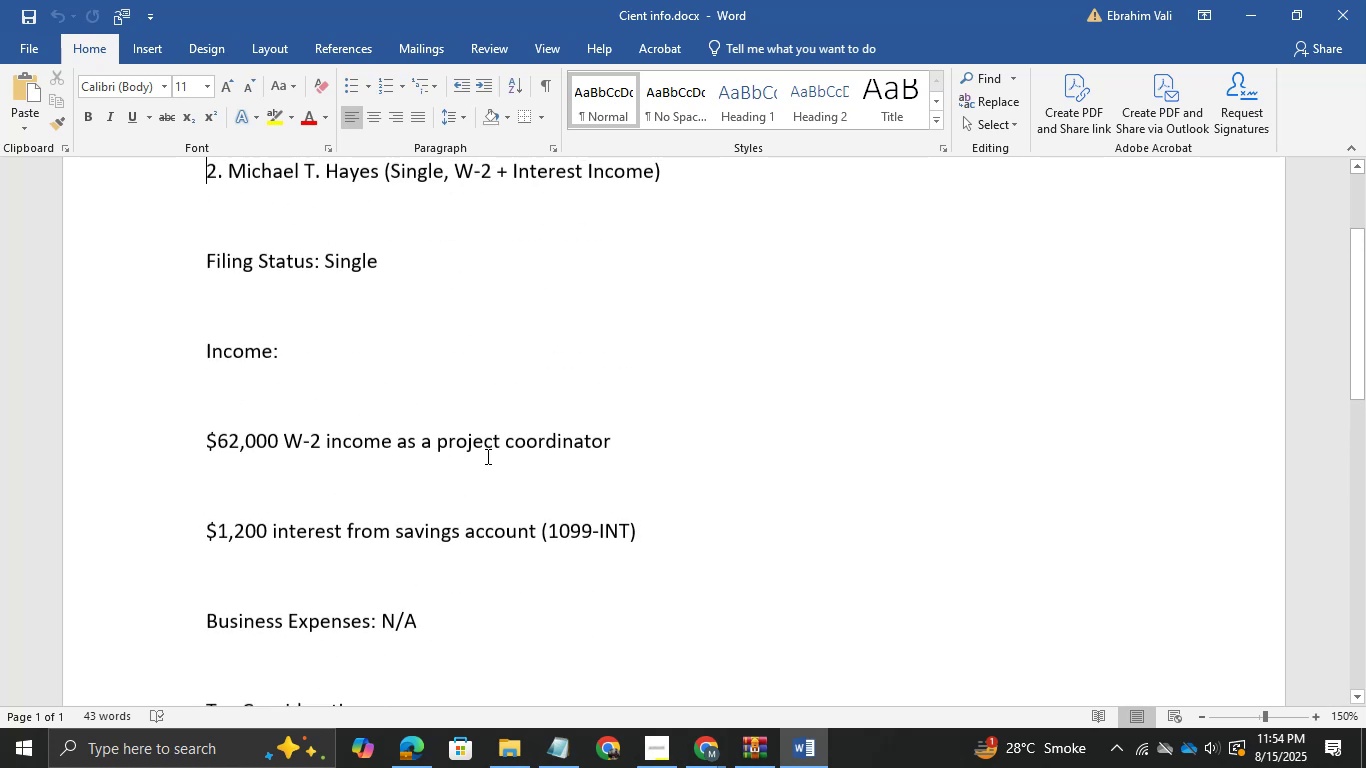 
key(ArrowDown)
 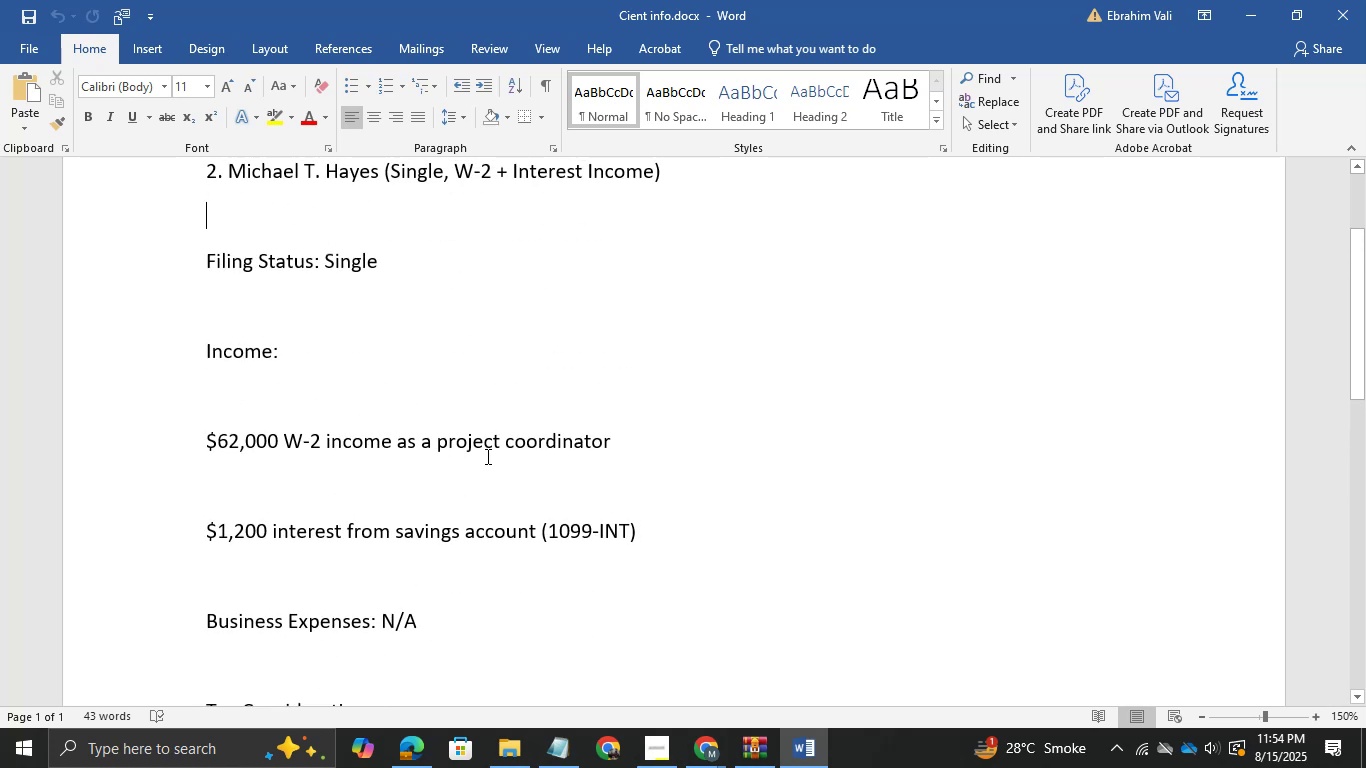 
key(ArrowUp)
 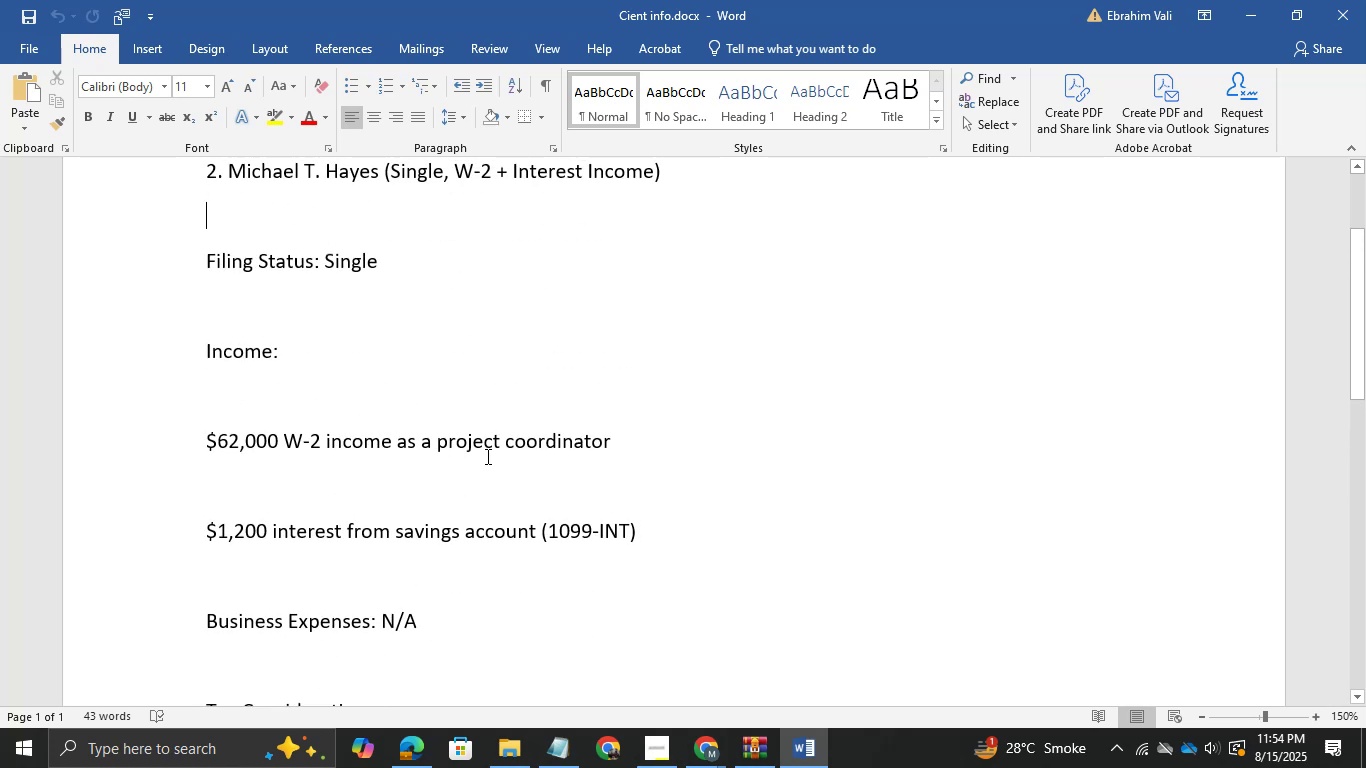 
key(ArrowUp)
 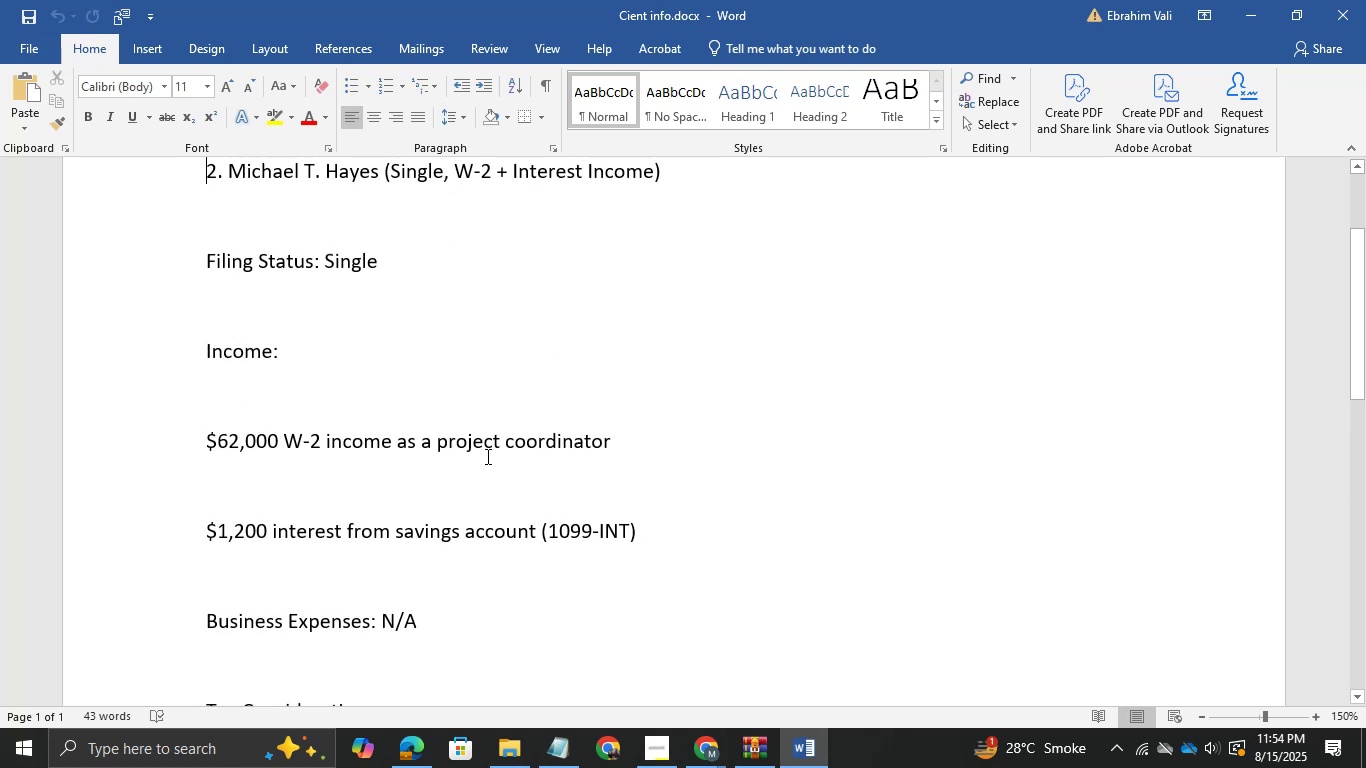 
key(ArrowUp)
 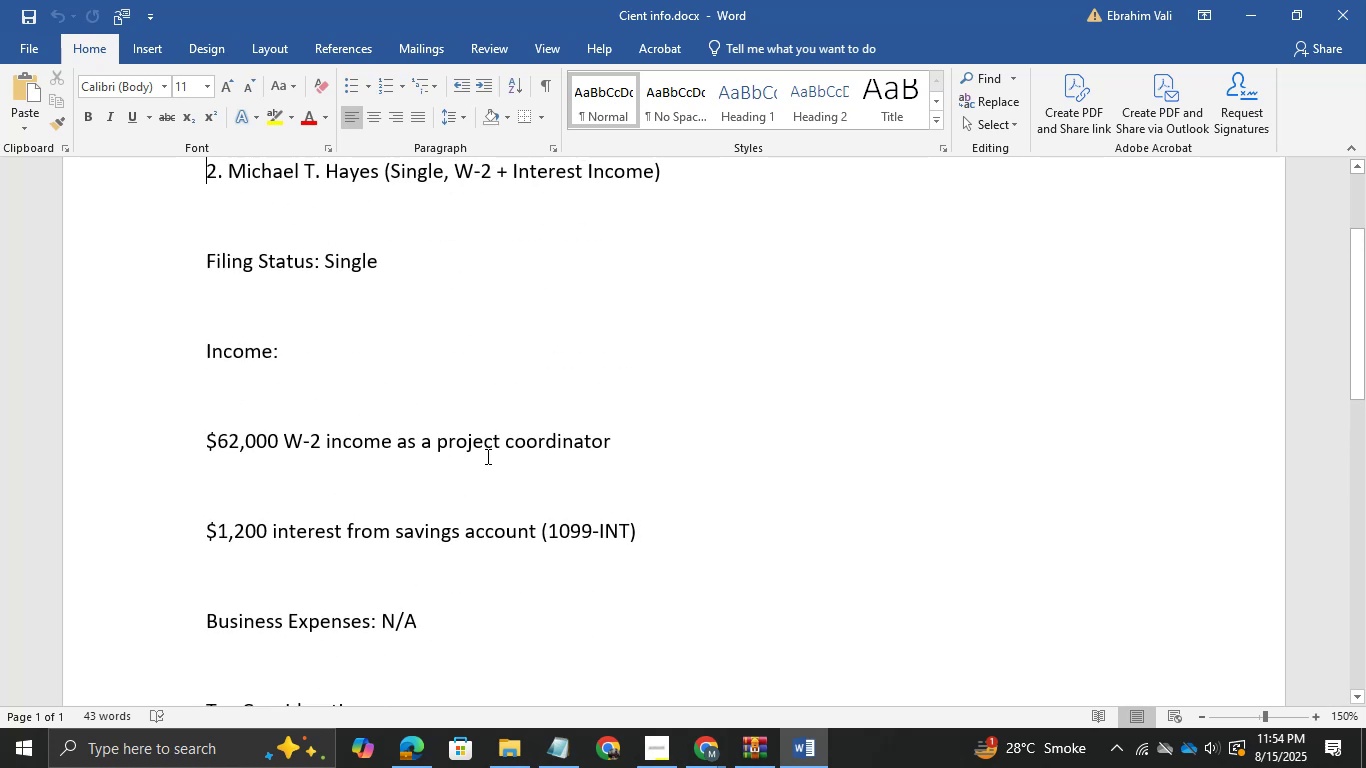 
key(ArrowDown)
 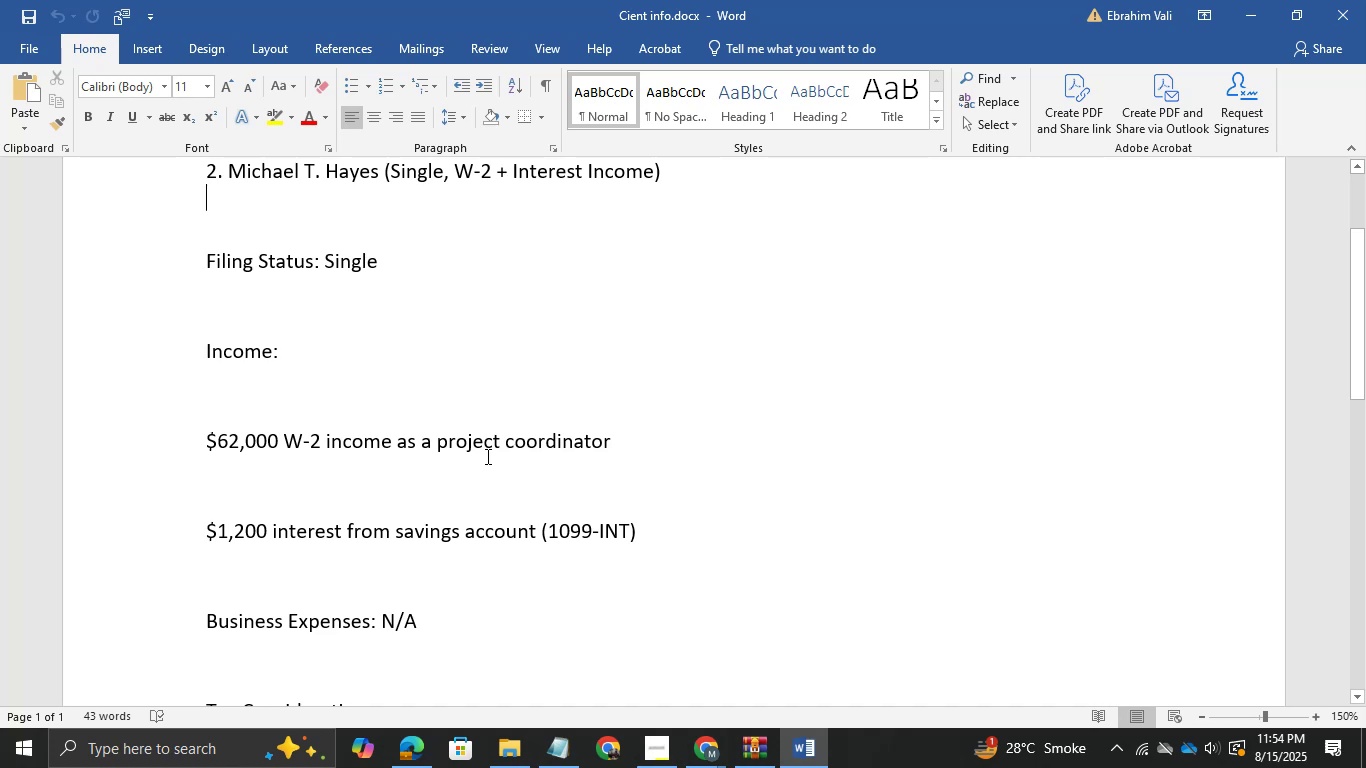 
key(ArrowDown)
 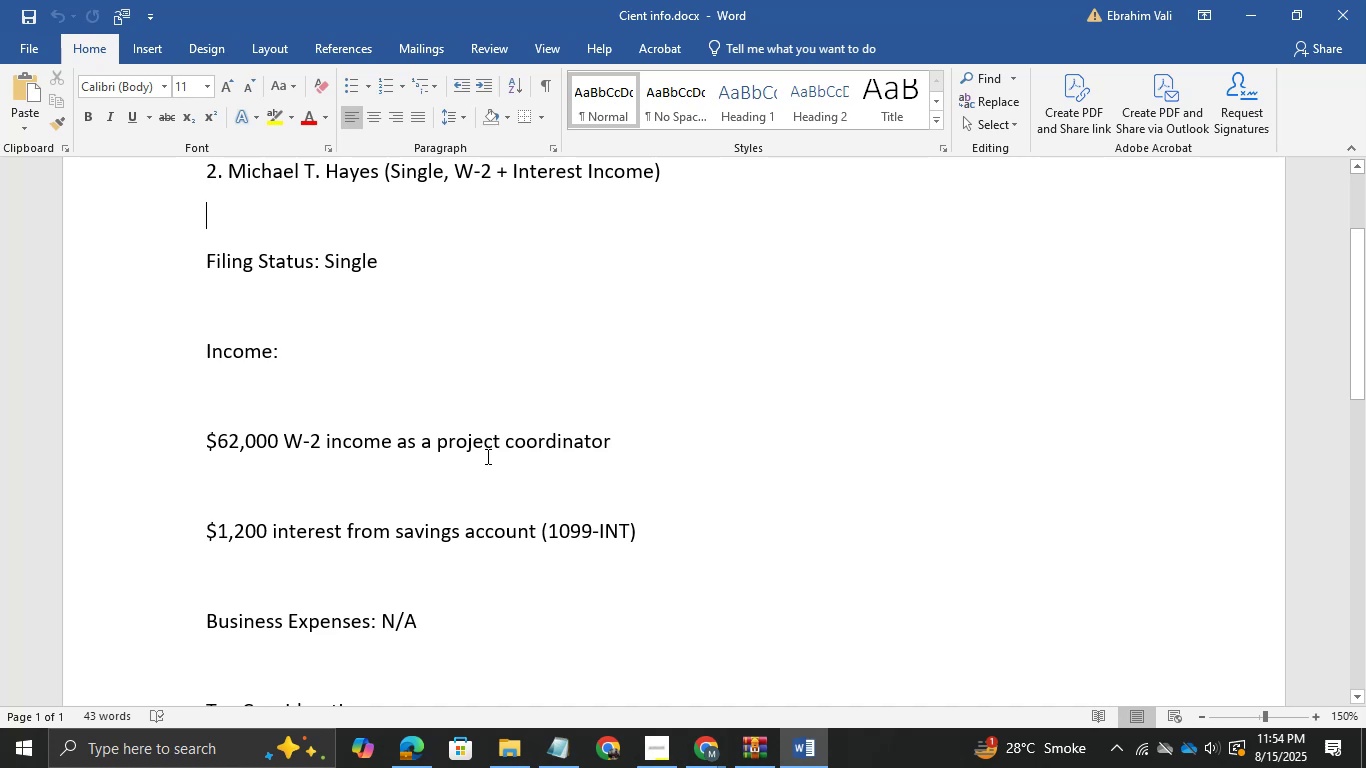 
key(ArrowDown)
 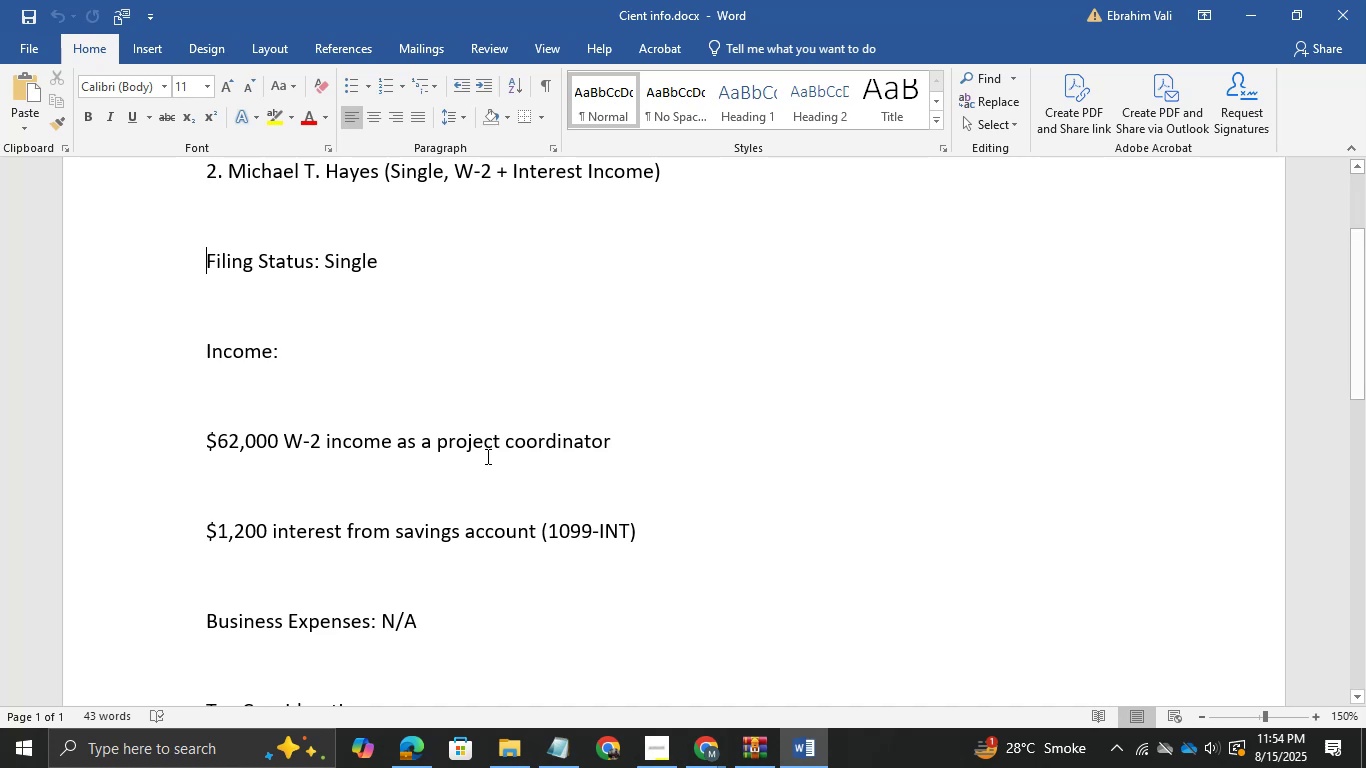 
key(ArrowDown)
 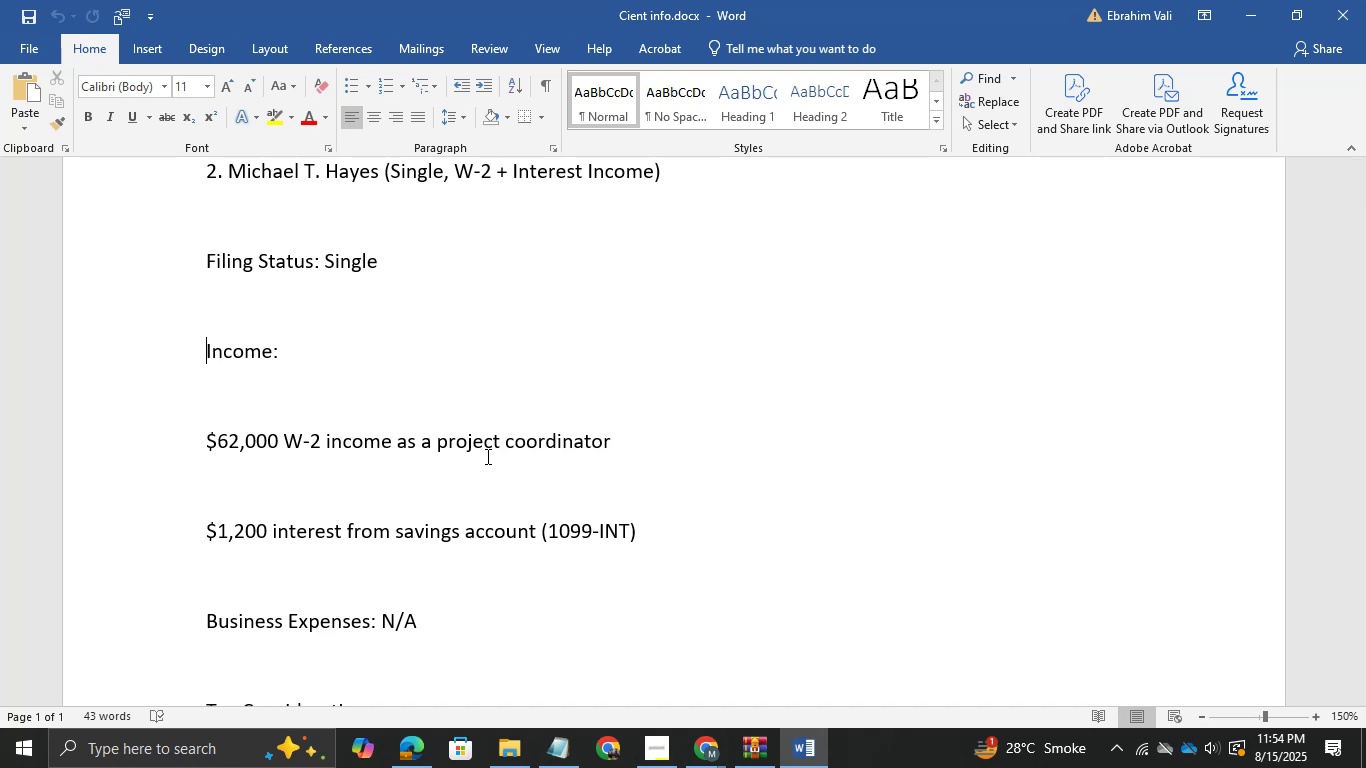 
key(Backspace)
 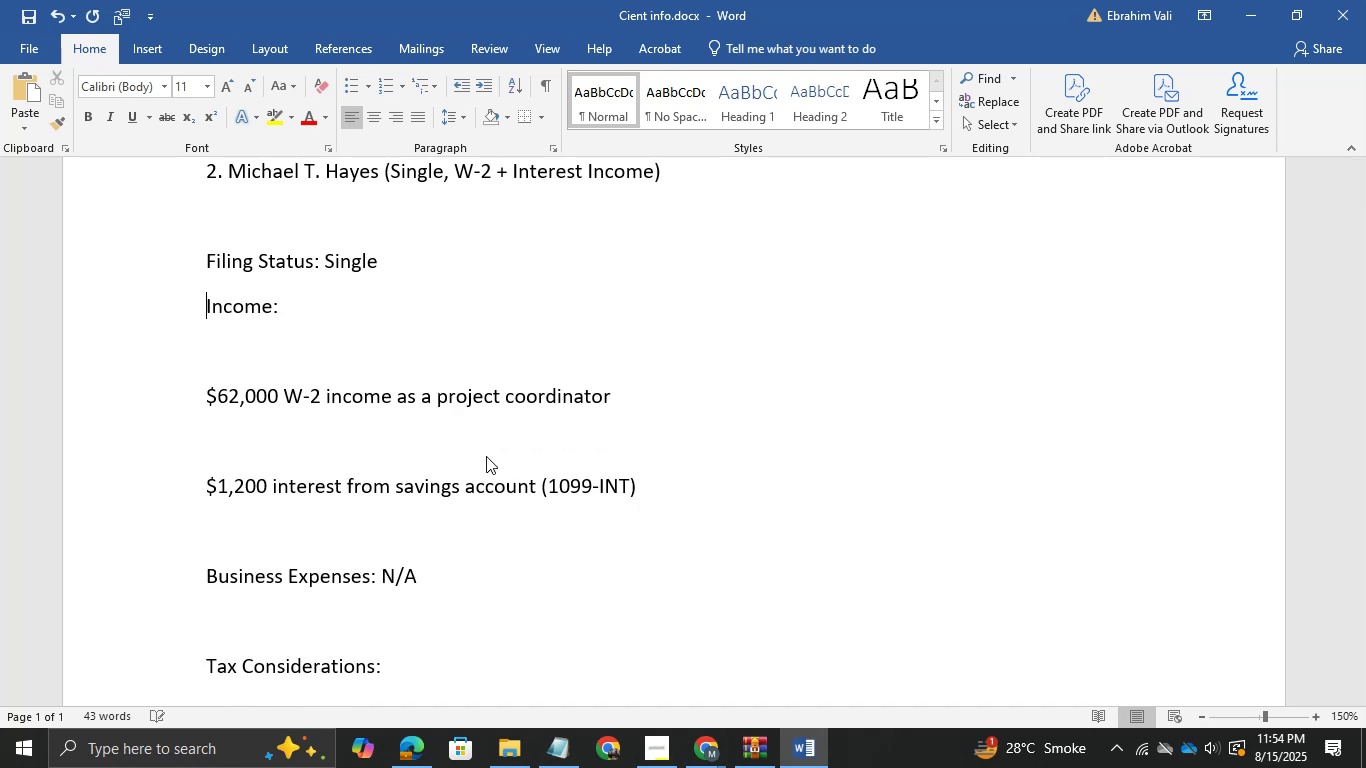 
key(ArrowUp)
 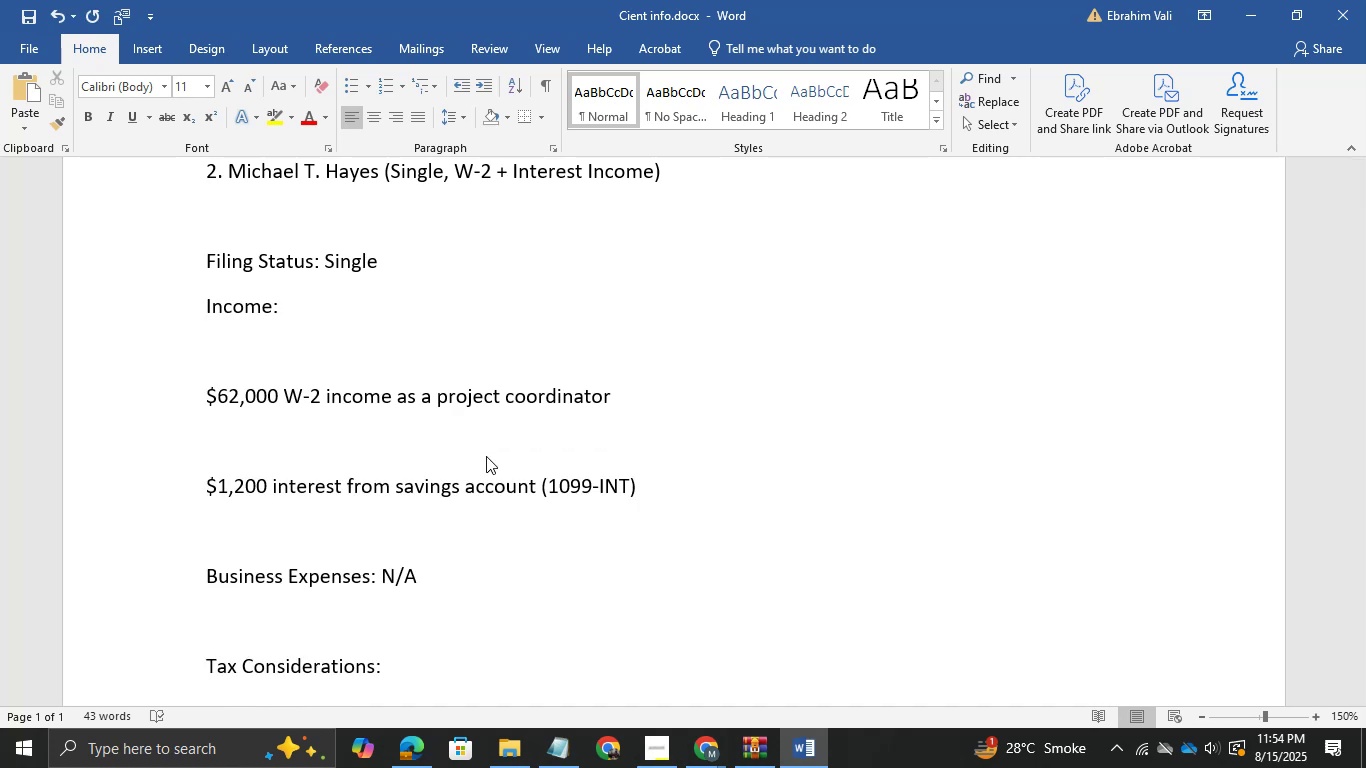 
key(ArrowDown)
 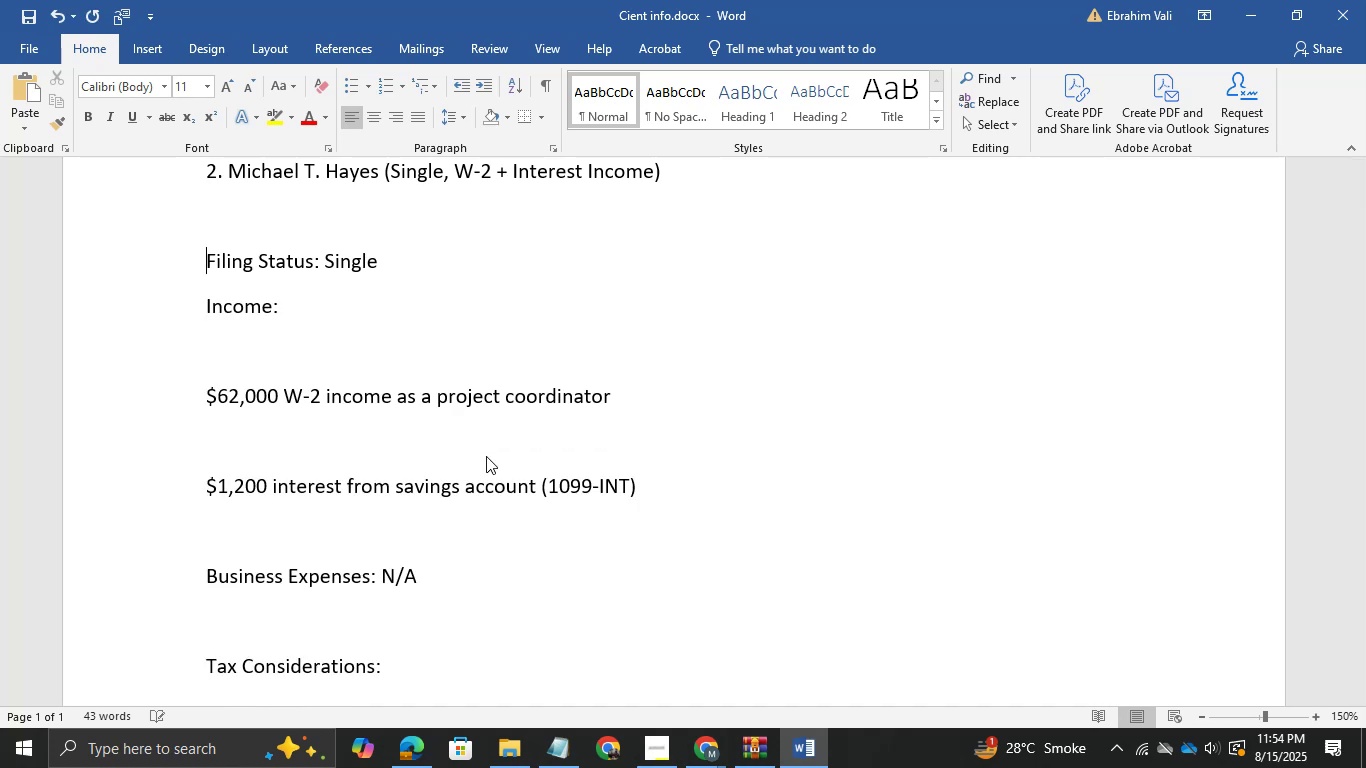 
key(ArrowDown)
 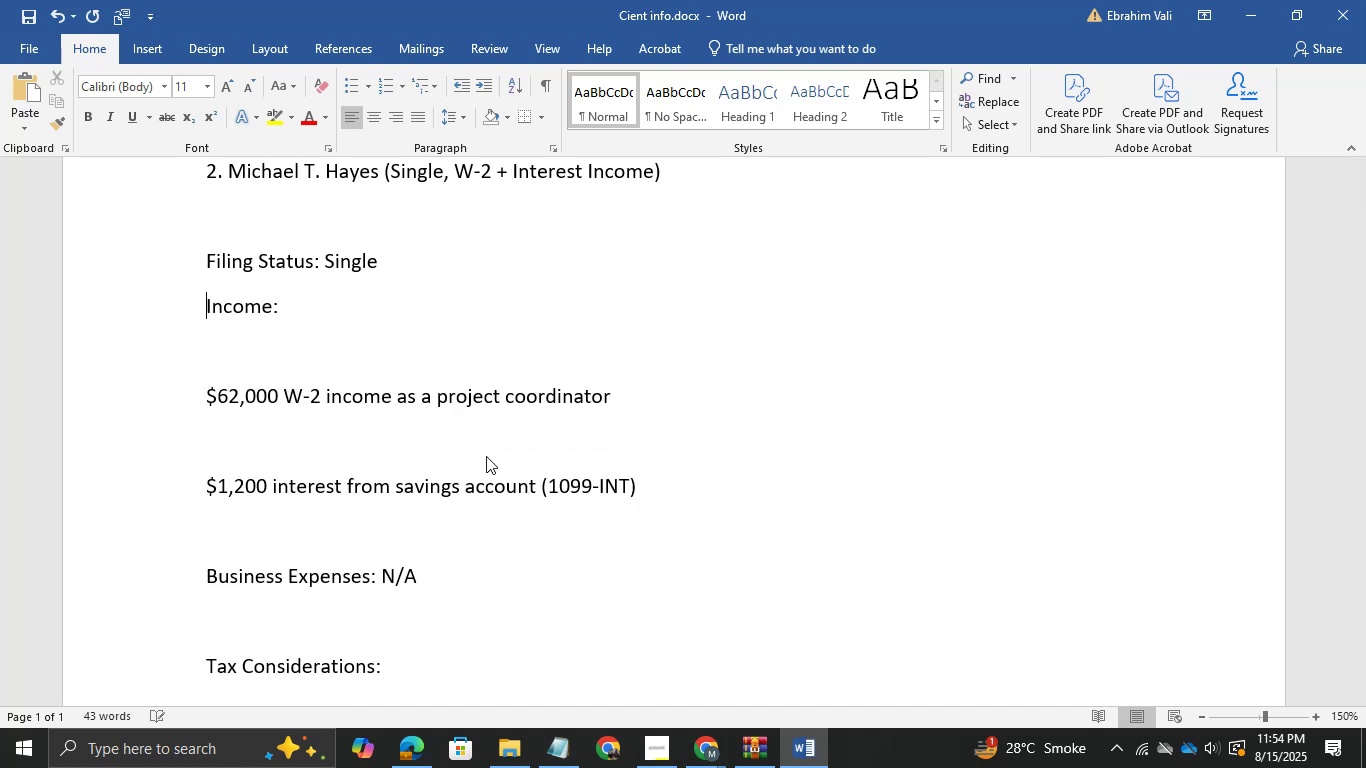 
key(ArrowDown)
 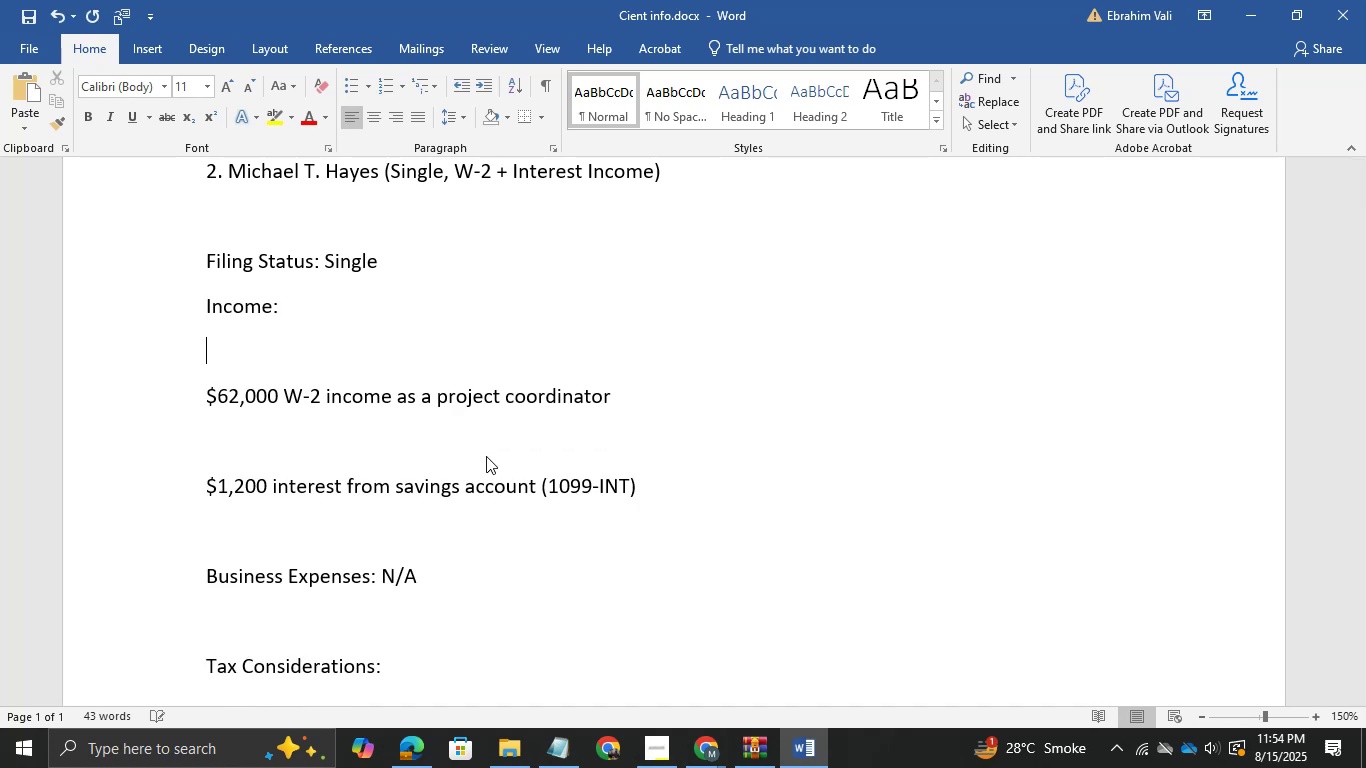 
key(ArrowDown)
 